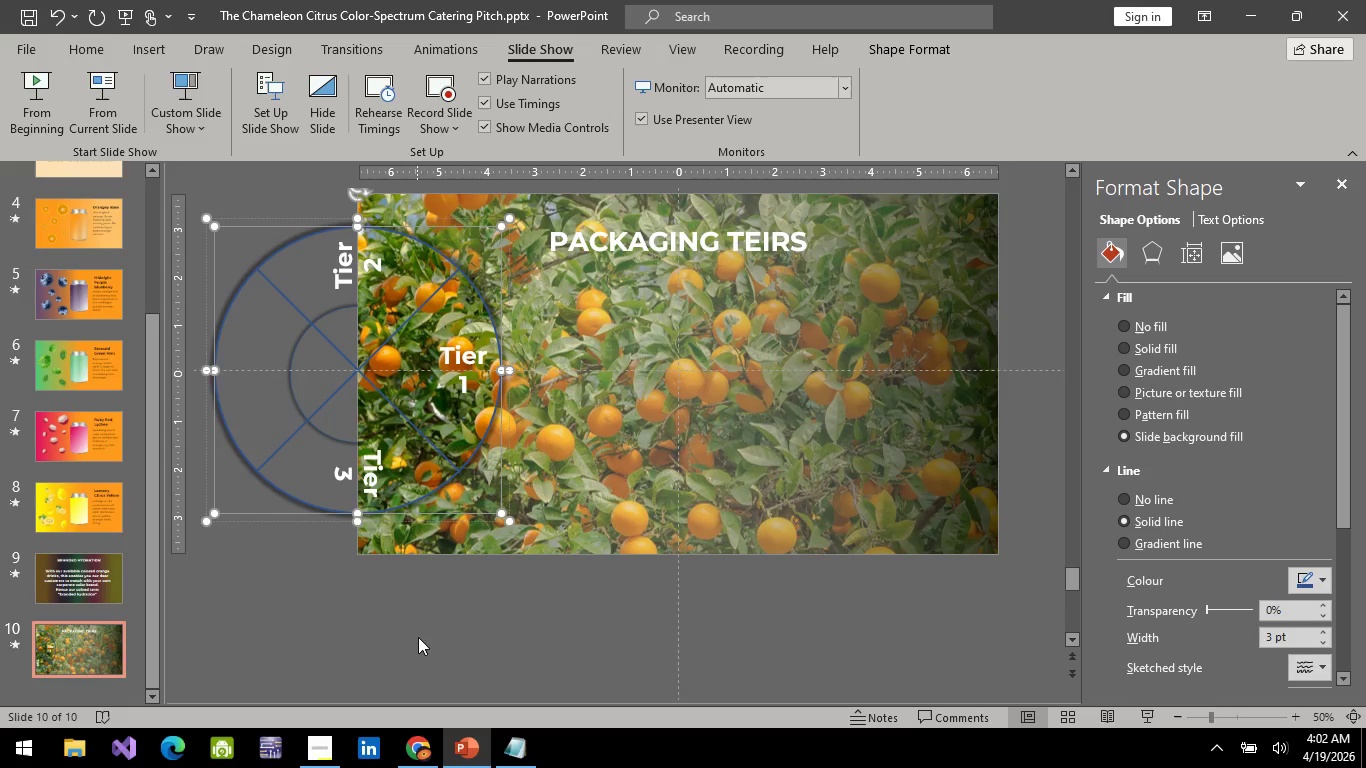 
left_click([418, 637])
 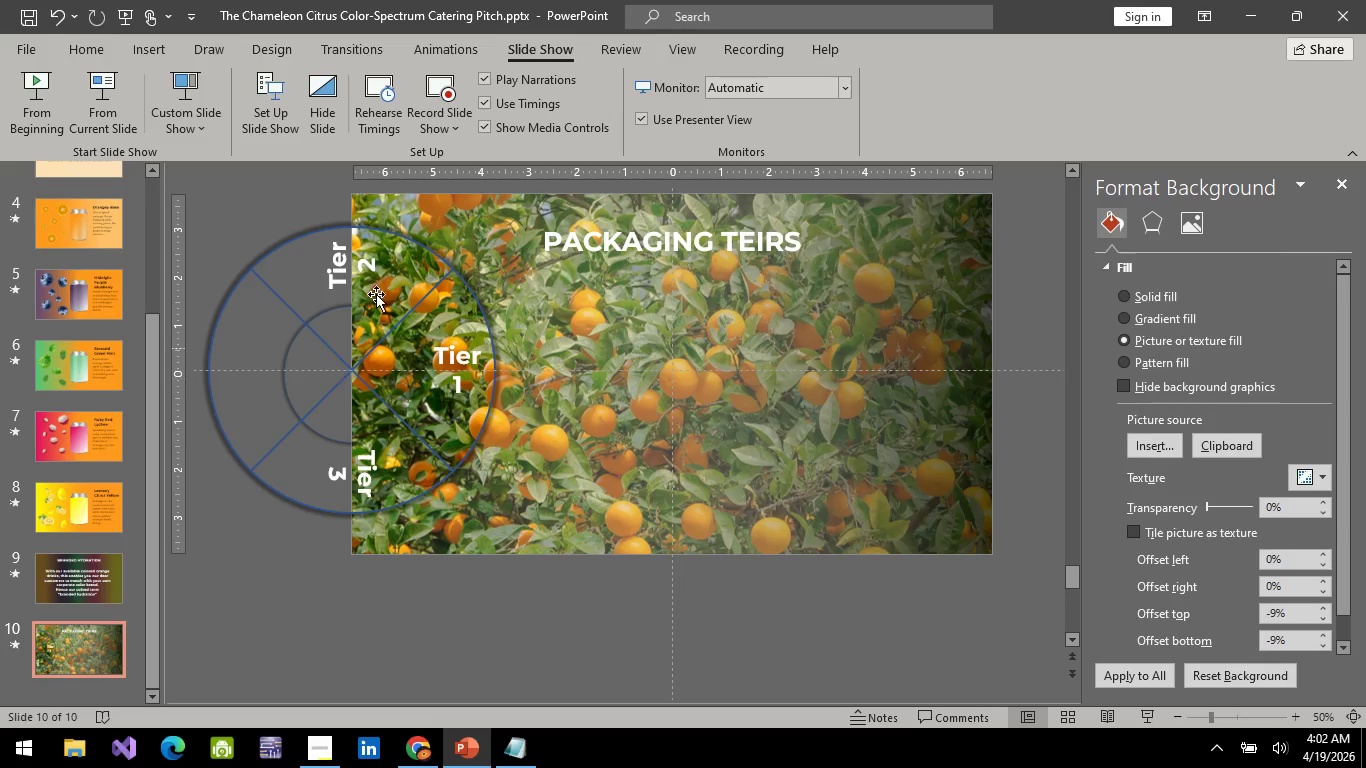 
left_click([390, 303])
 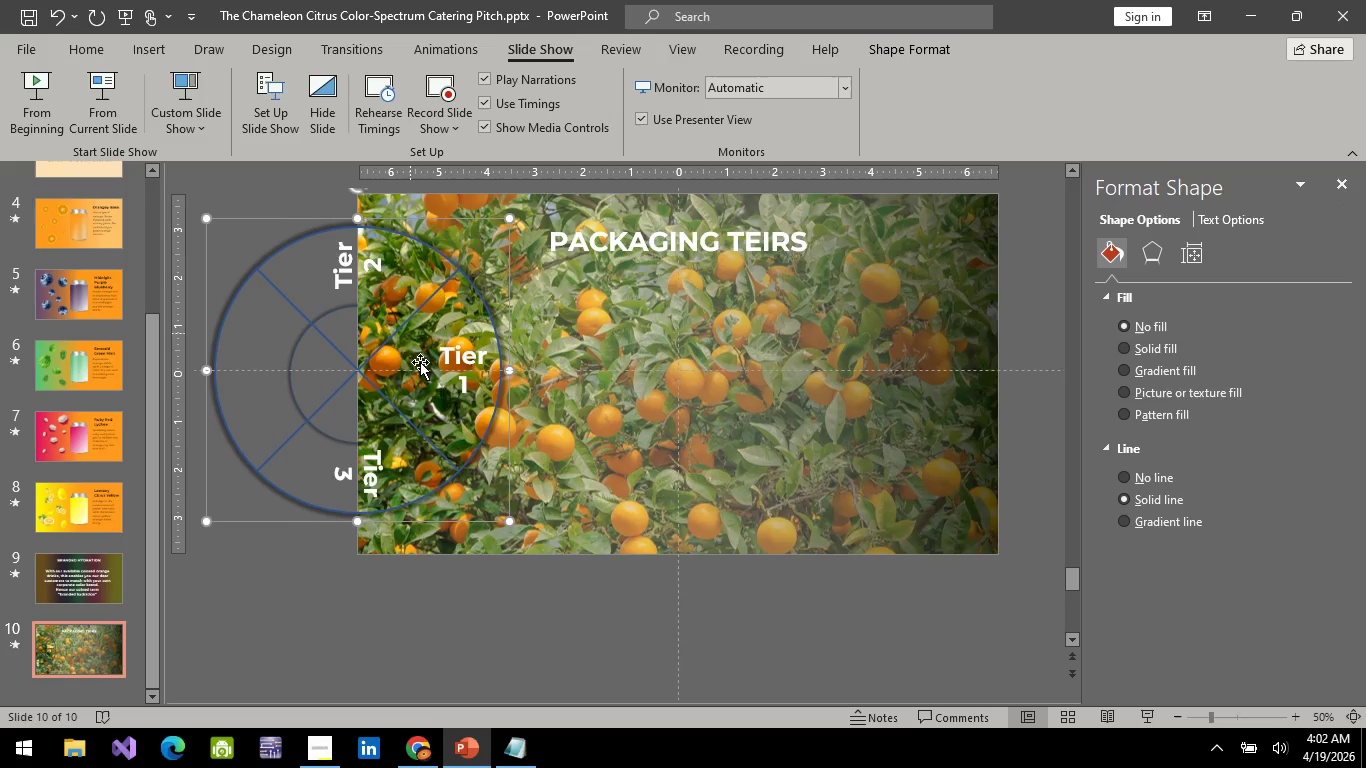 
scroll: coordinate [424, 377], scroll_direction: up, amount: 2.0
 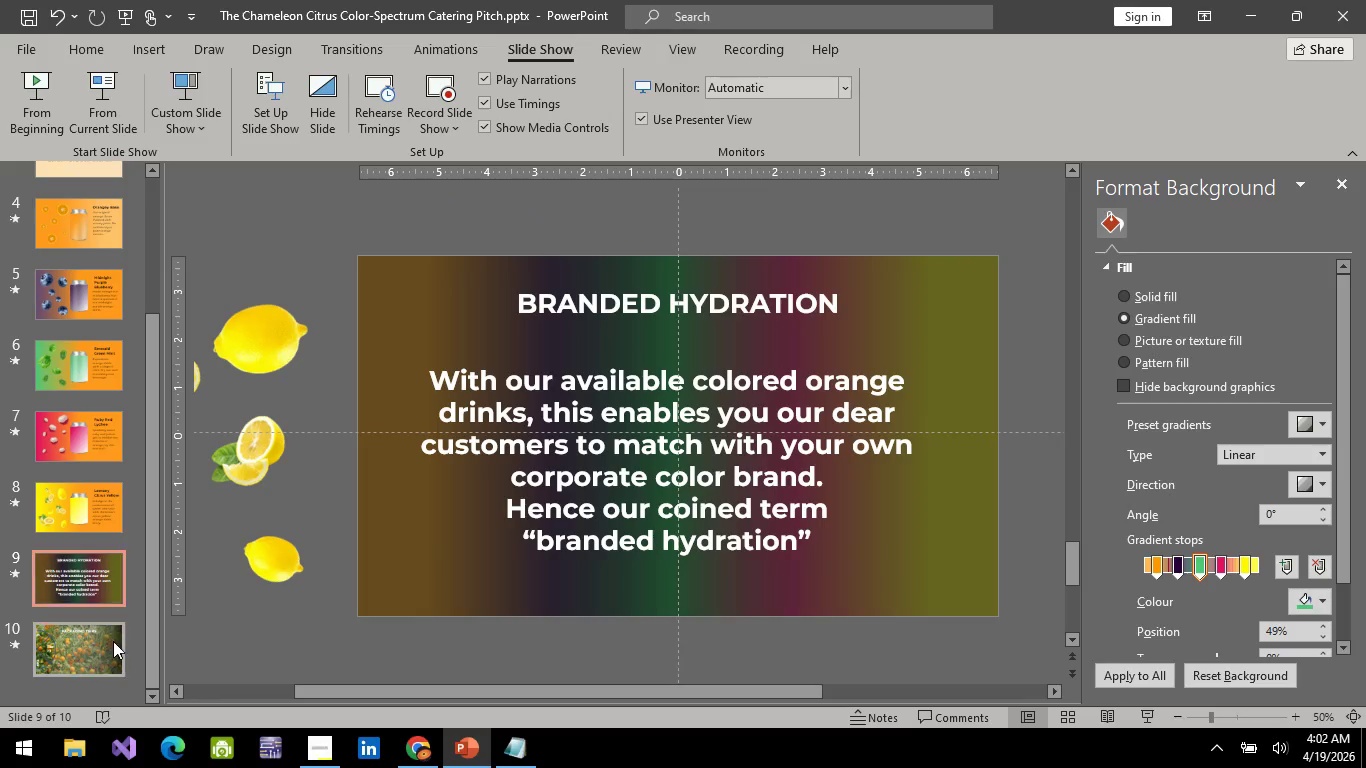 
left_click([111, 645])
 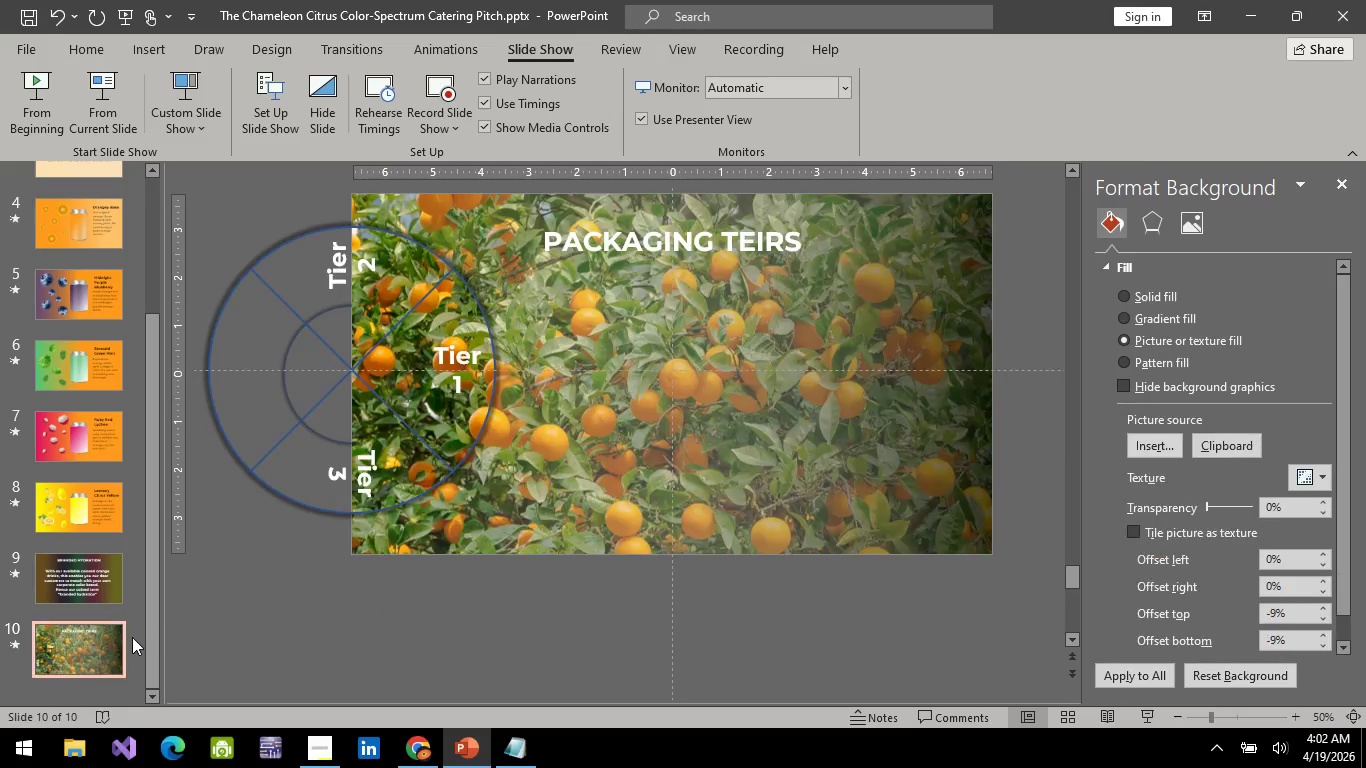 
hold_key(key=ControlLeft, duration=0.64)
scroll: coordinate [467, 380], scroll_direction: down, amount: 1.0
 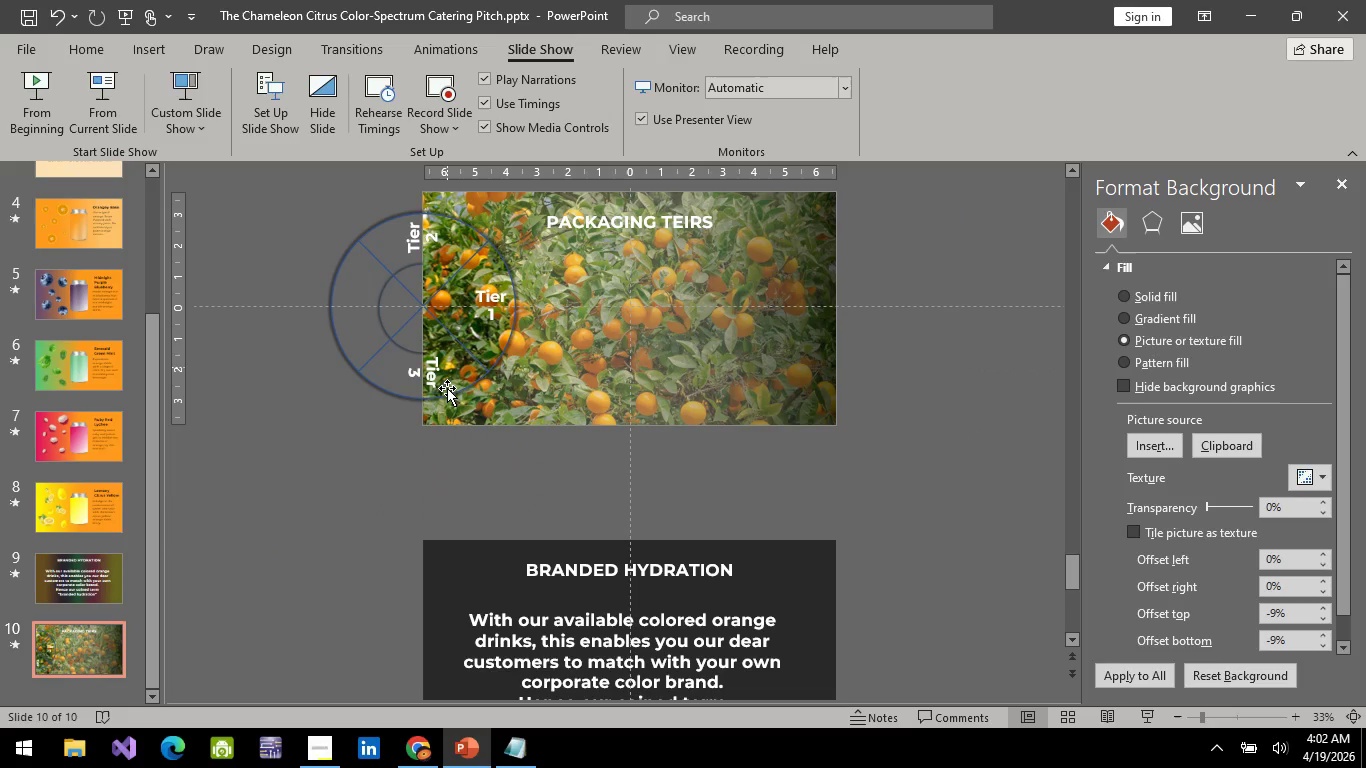 
scroll: coordinate [447, 388], scroll_direction: up, amount: 2.0
 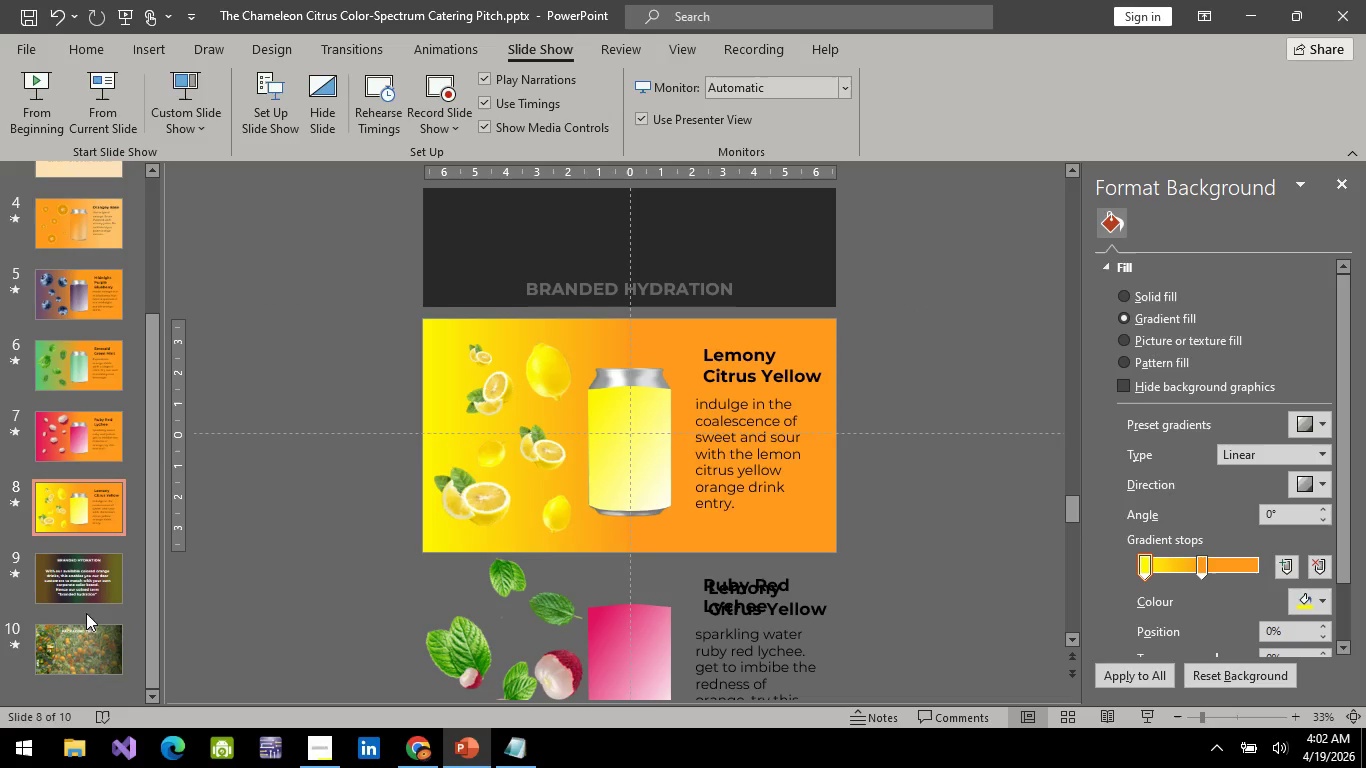 
left_click([75, 647])
 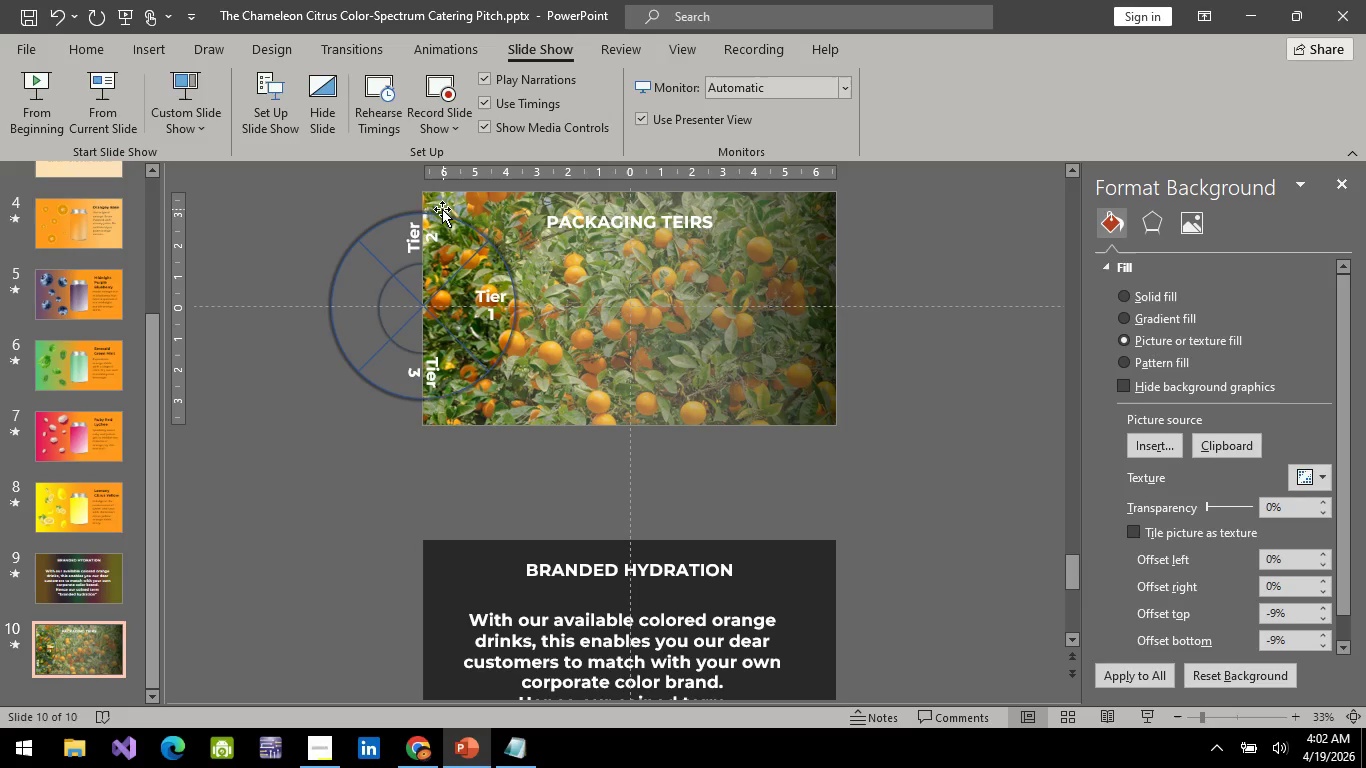 
left_click([442, 209])
 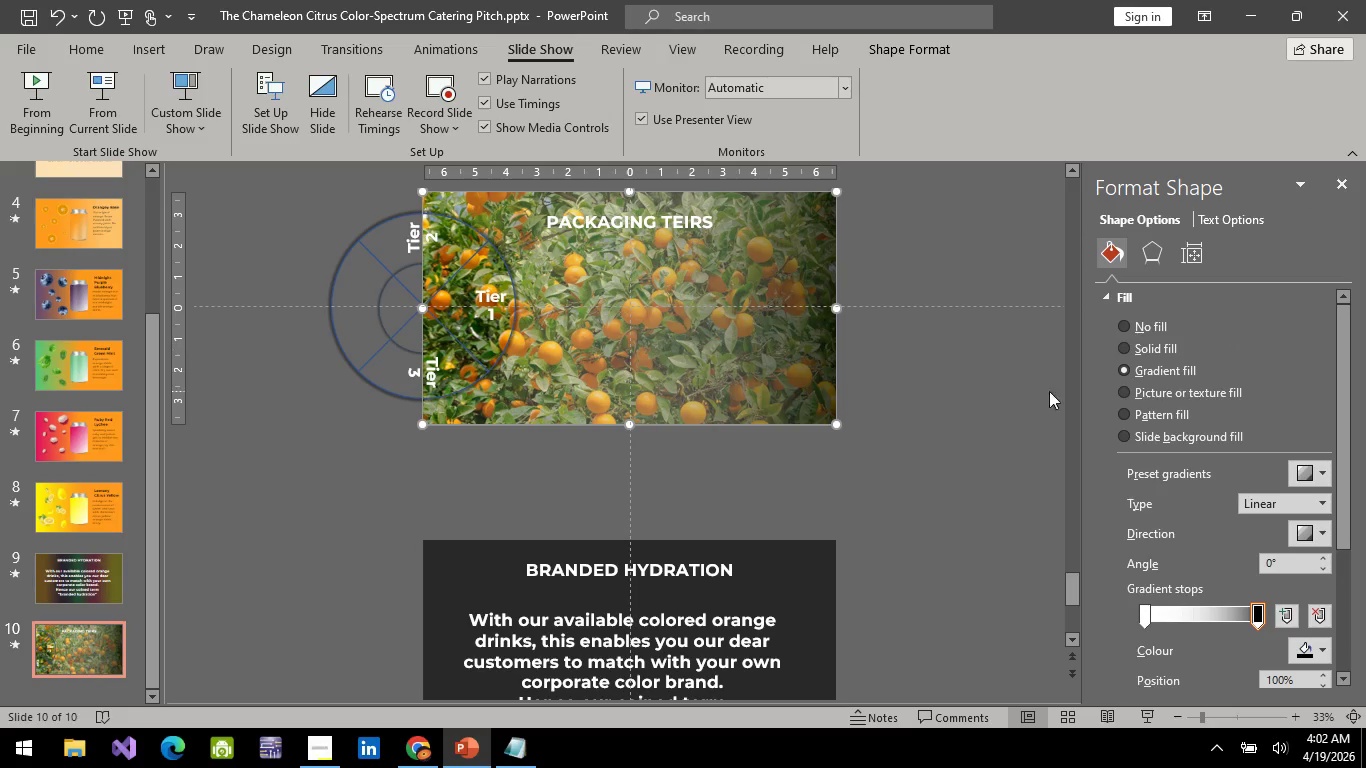 
scroll: coordinate [971, 416], scroll_direction: up, amount: 3.0
 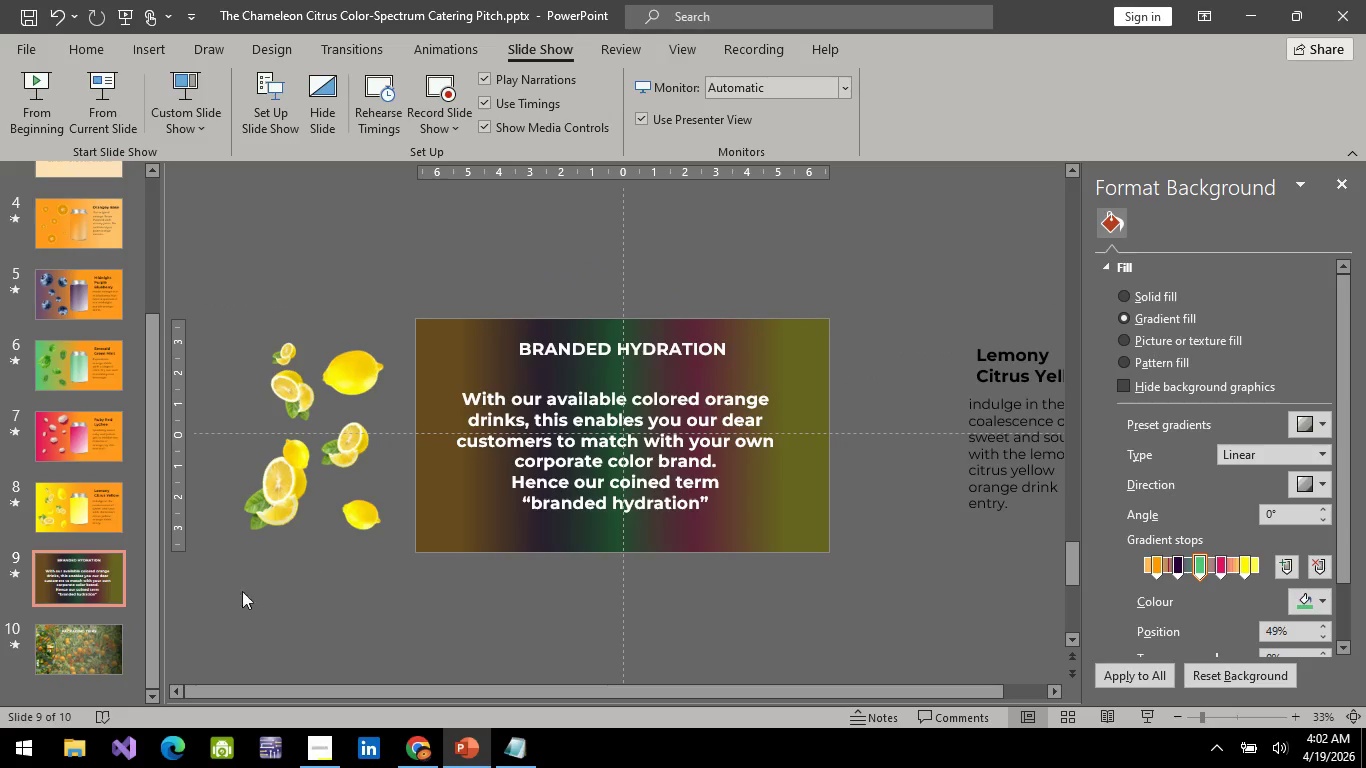 
left_click([114, 637])
 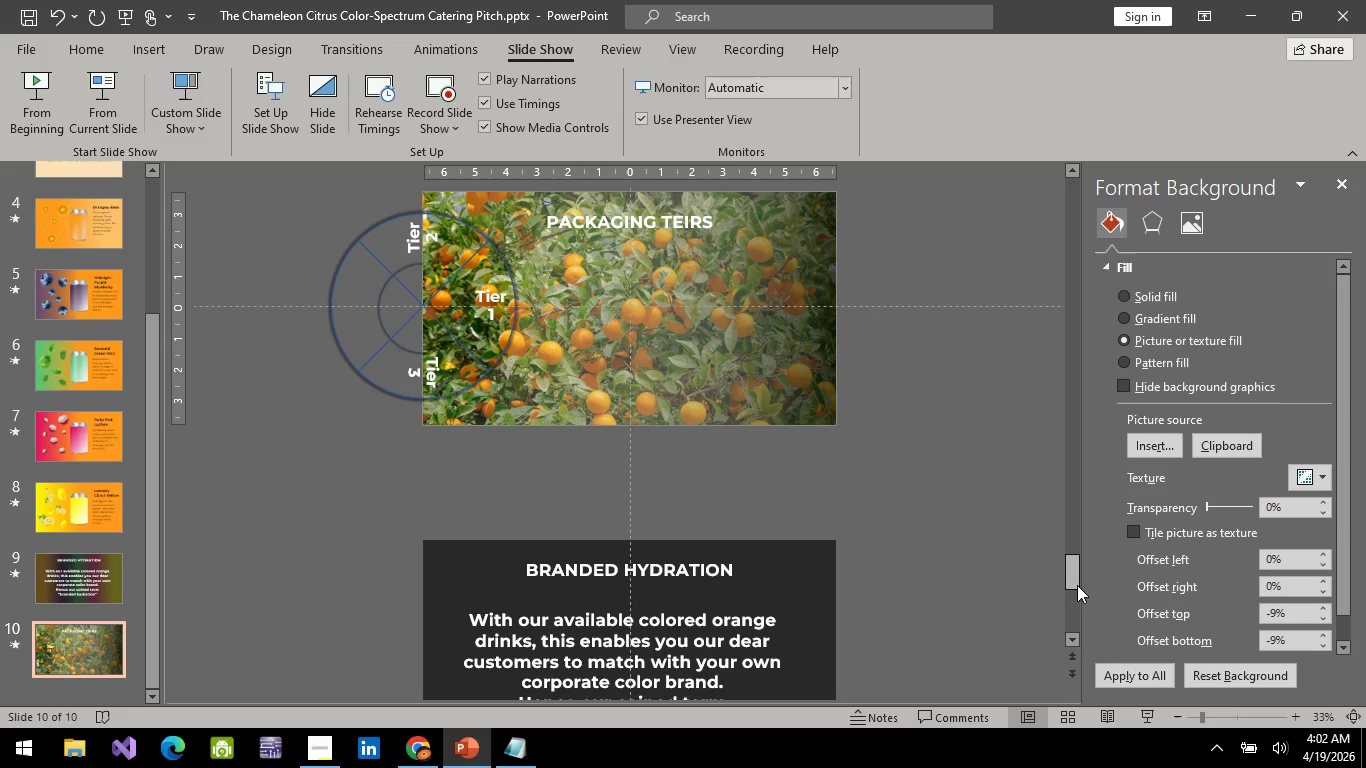 
left_click_drag(start_coordinate=[1077, 585], to_coordinate=[1077, 549])
 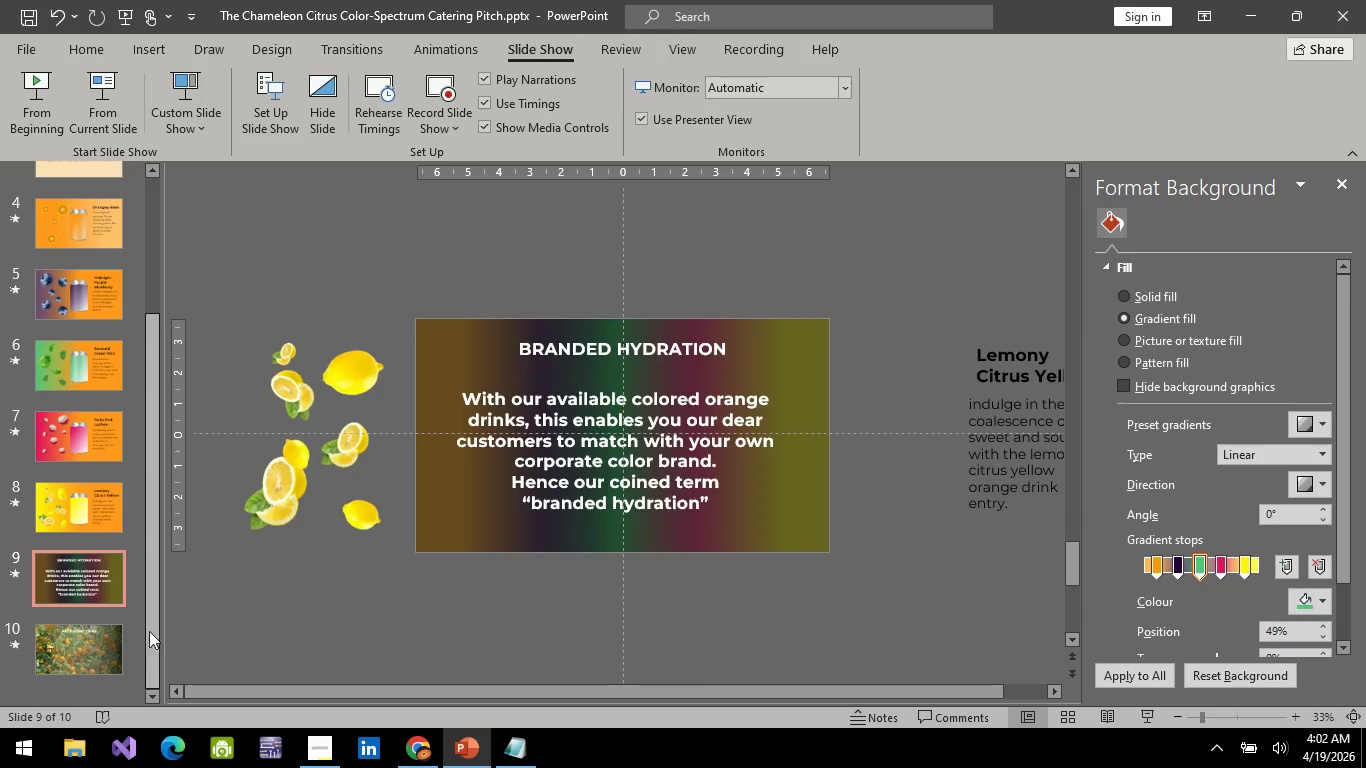 
left_click([77, 654])
 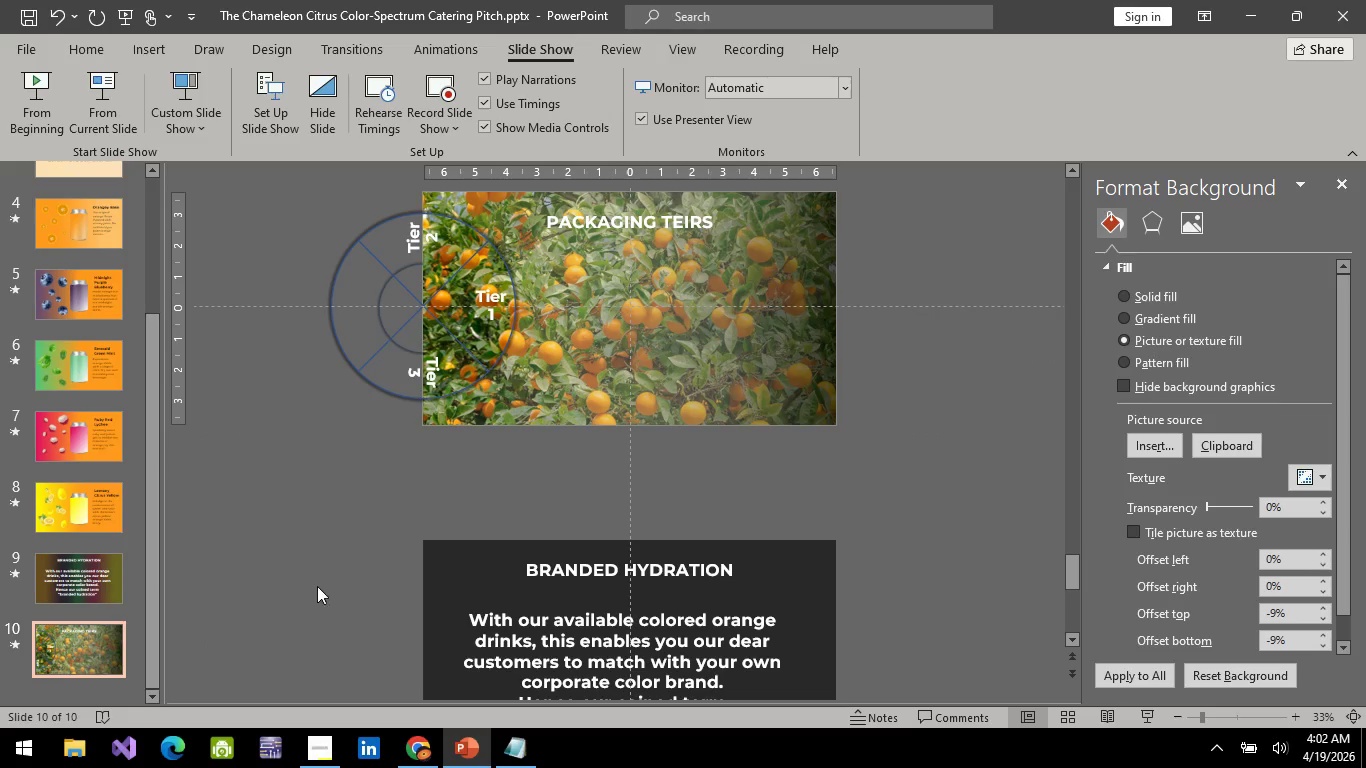 
key(Shift+ShiftLeft)
 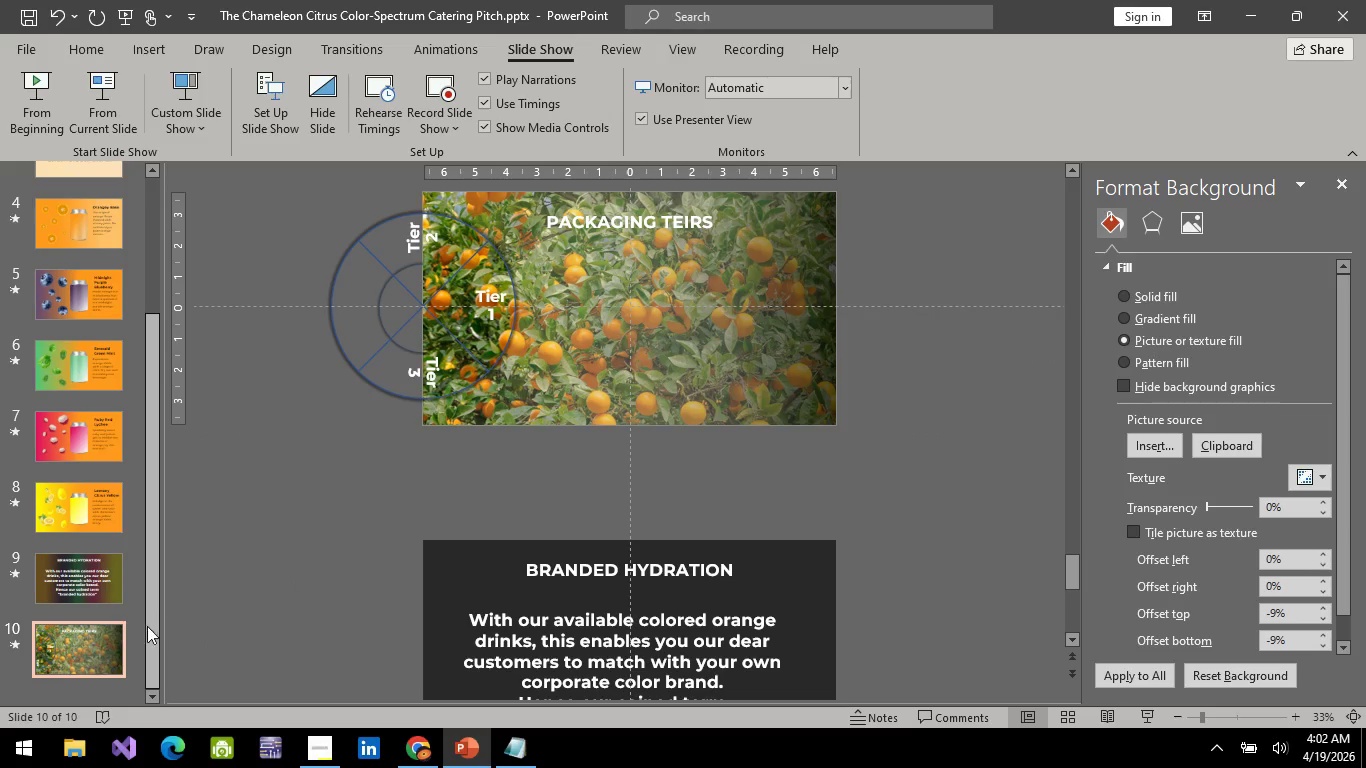 
left_click_drag(start_coordinate=[147, 626], to_coordinate=[173, 438])
 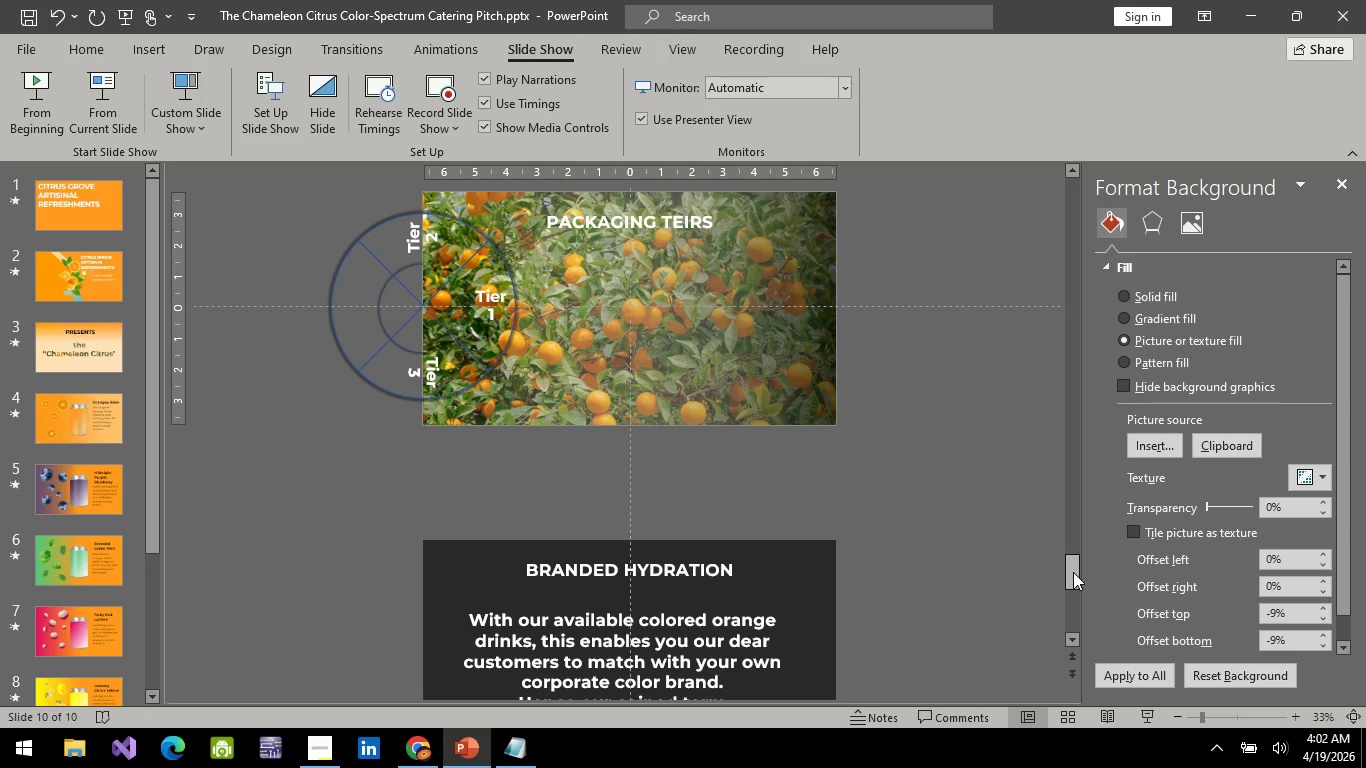 
left_click([1073, 572])
 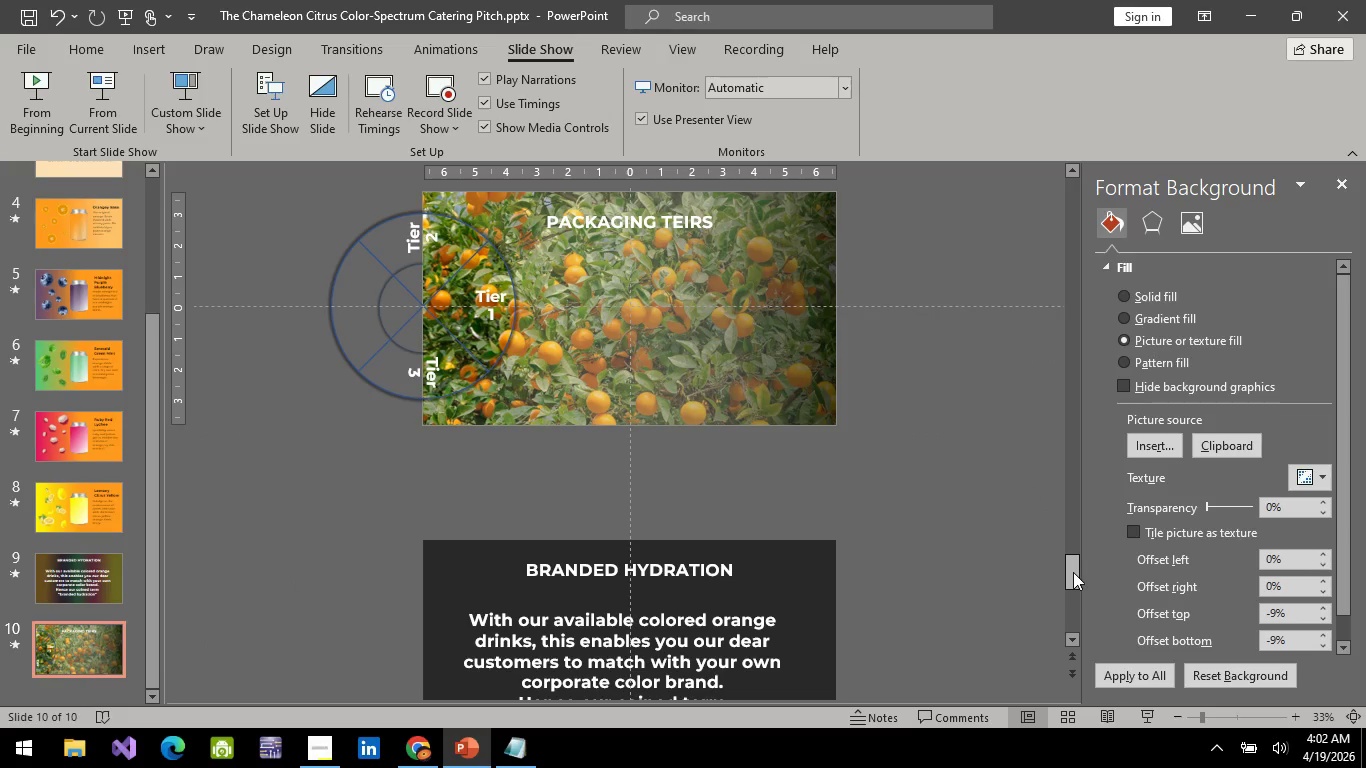 
hold_key(key=ShiftLeft, duration=0.42)
 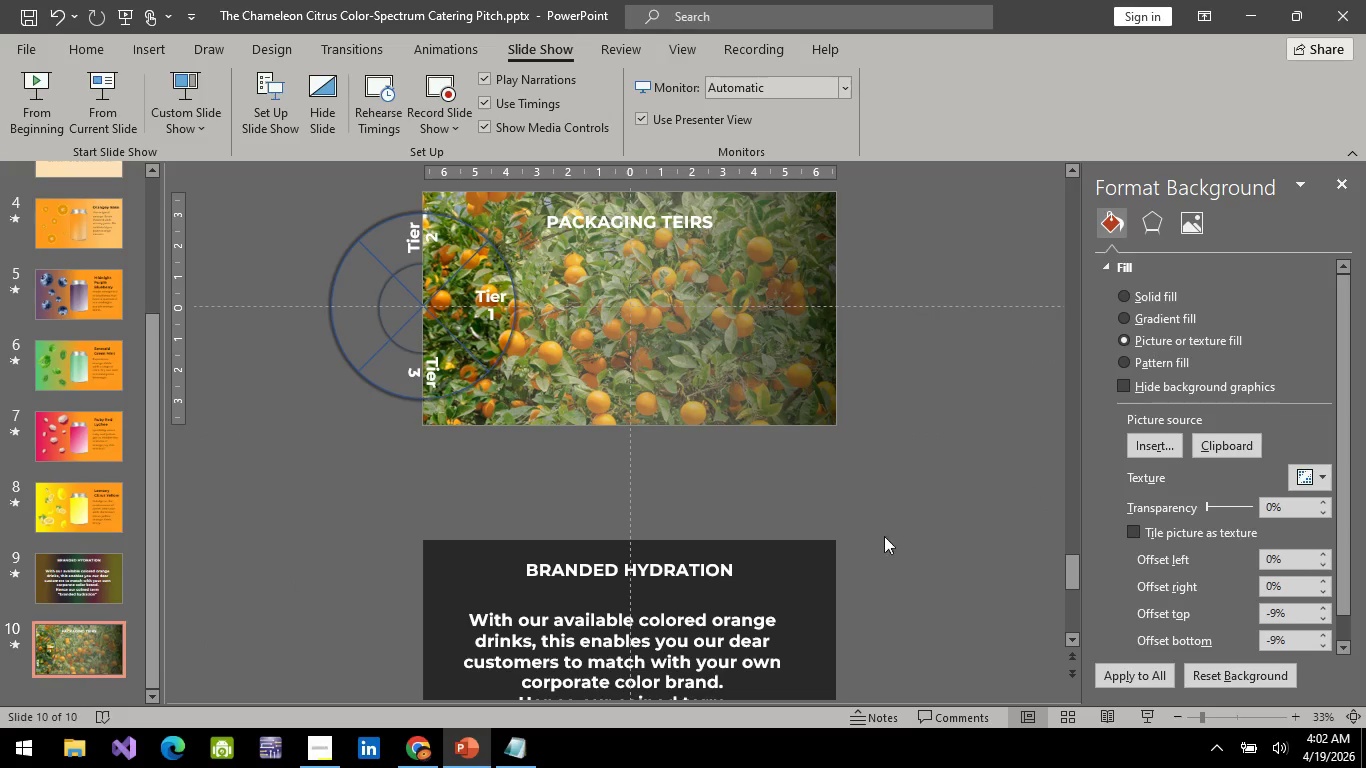 
hold_key(key=ControlLeft, duration=1.3)
scroll: coordinate [459, 443], scroll_direction: up, amount: 2.0
 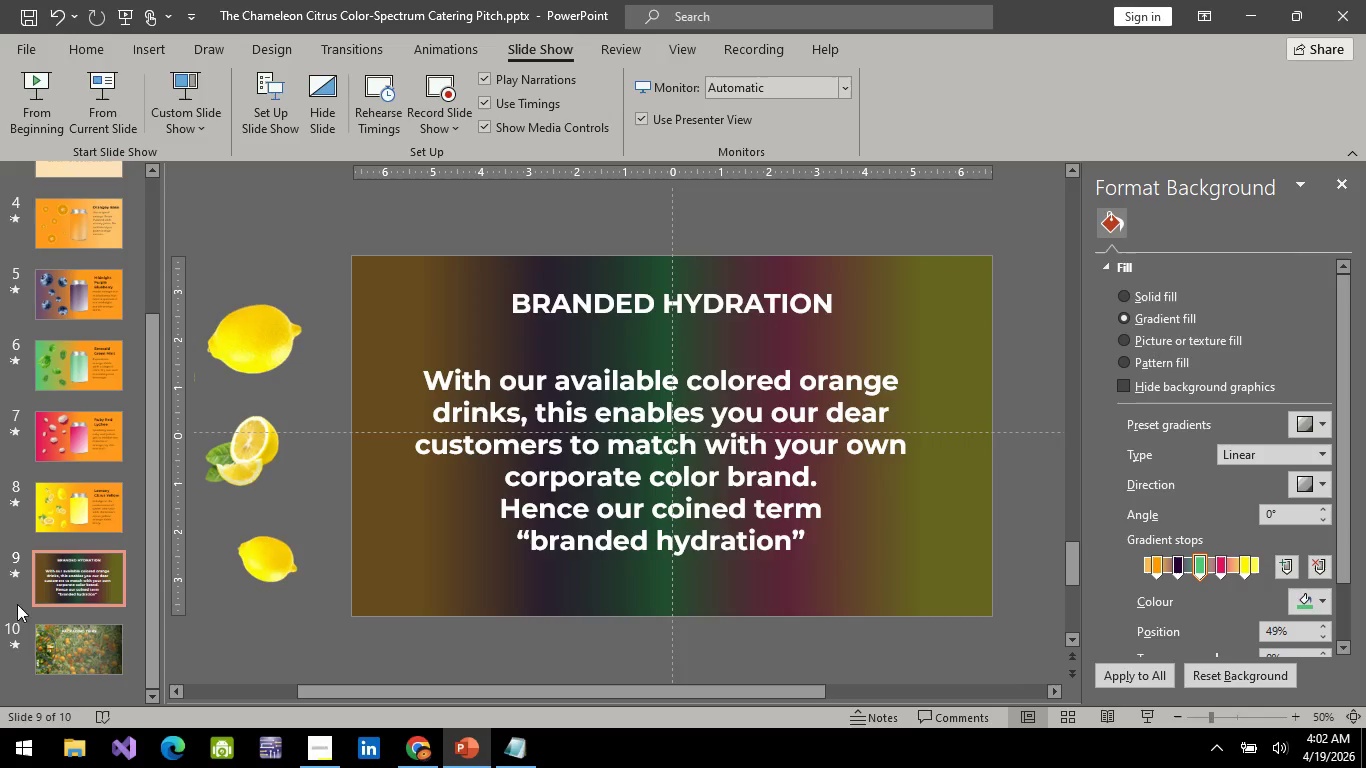 
left_click([83, 660])
 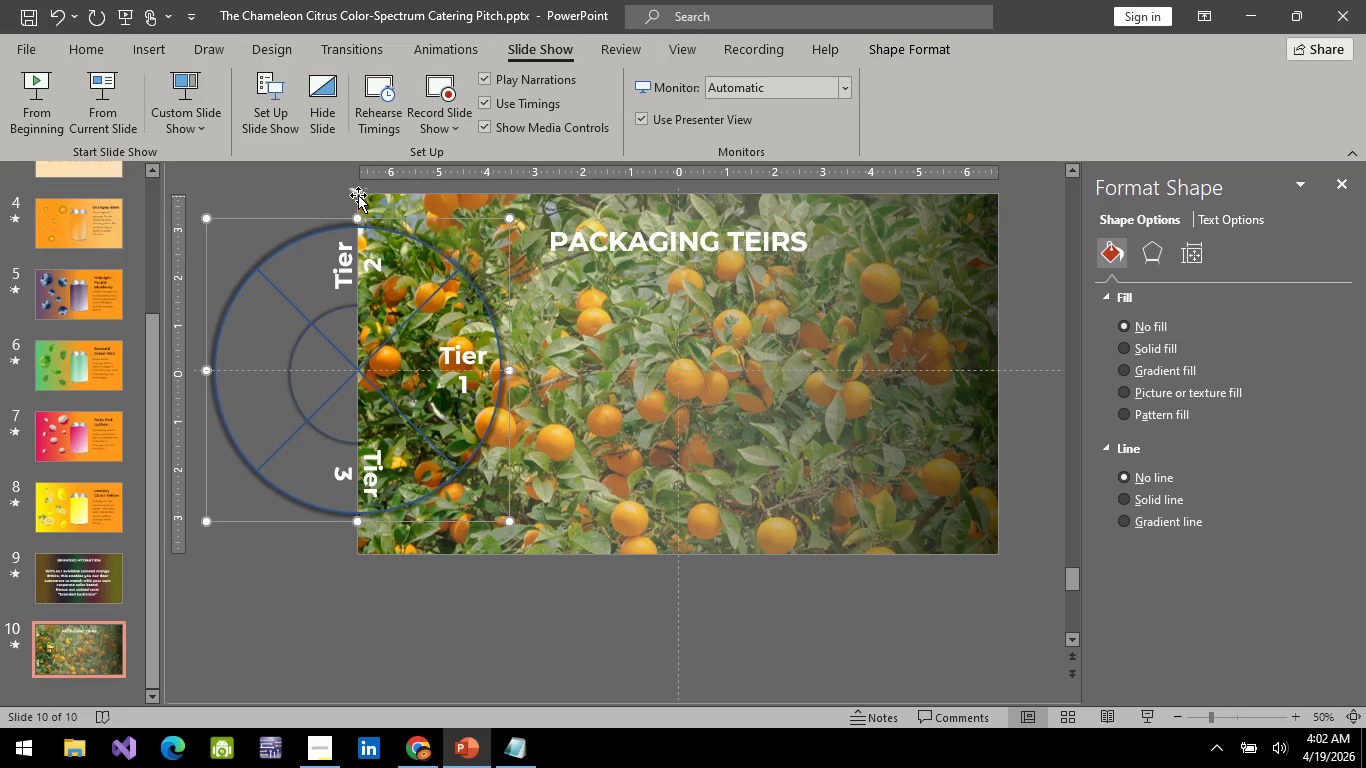 
left_click_drag(start_coordinate=[360, 190], to_coordinate=[484, 373])
 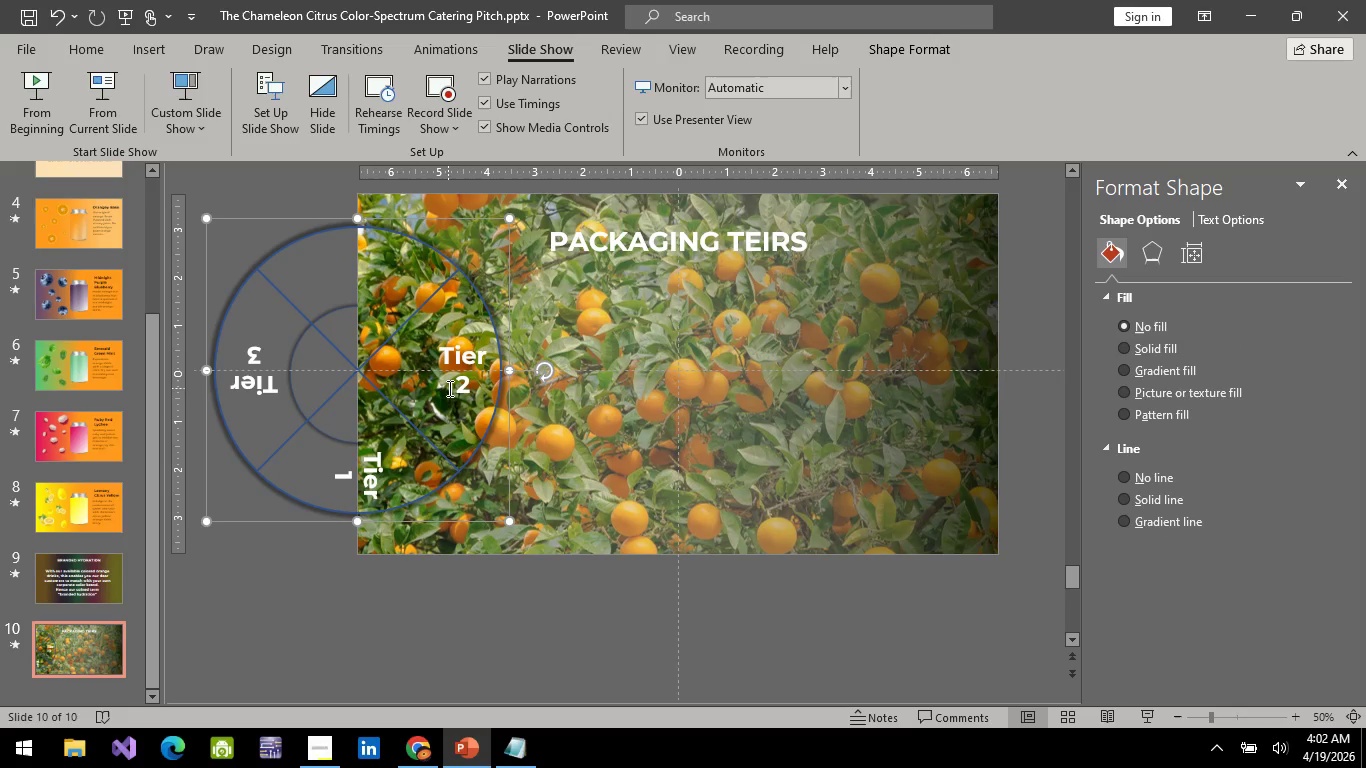 
key(Control+ControlLeft)
 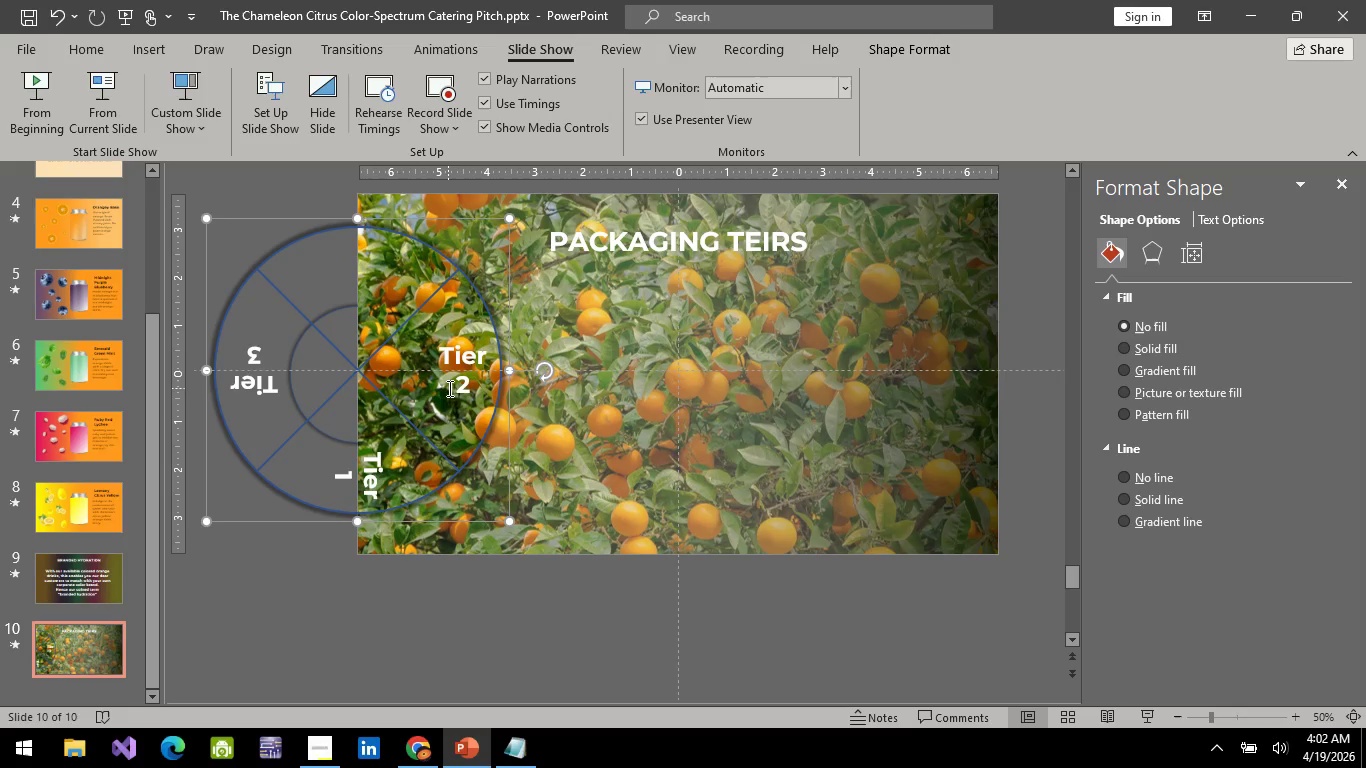 
key(Control+ControlLeft)
 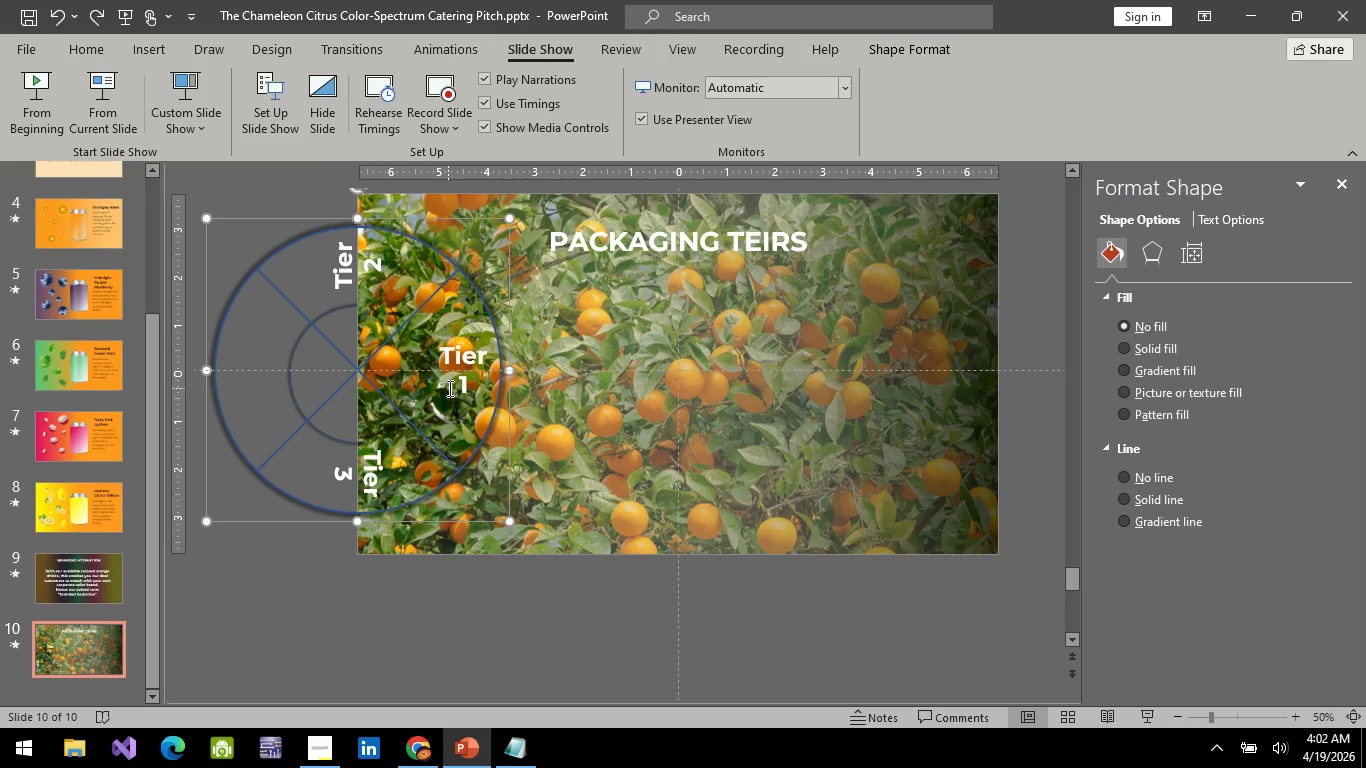 
key(Control+Z)
 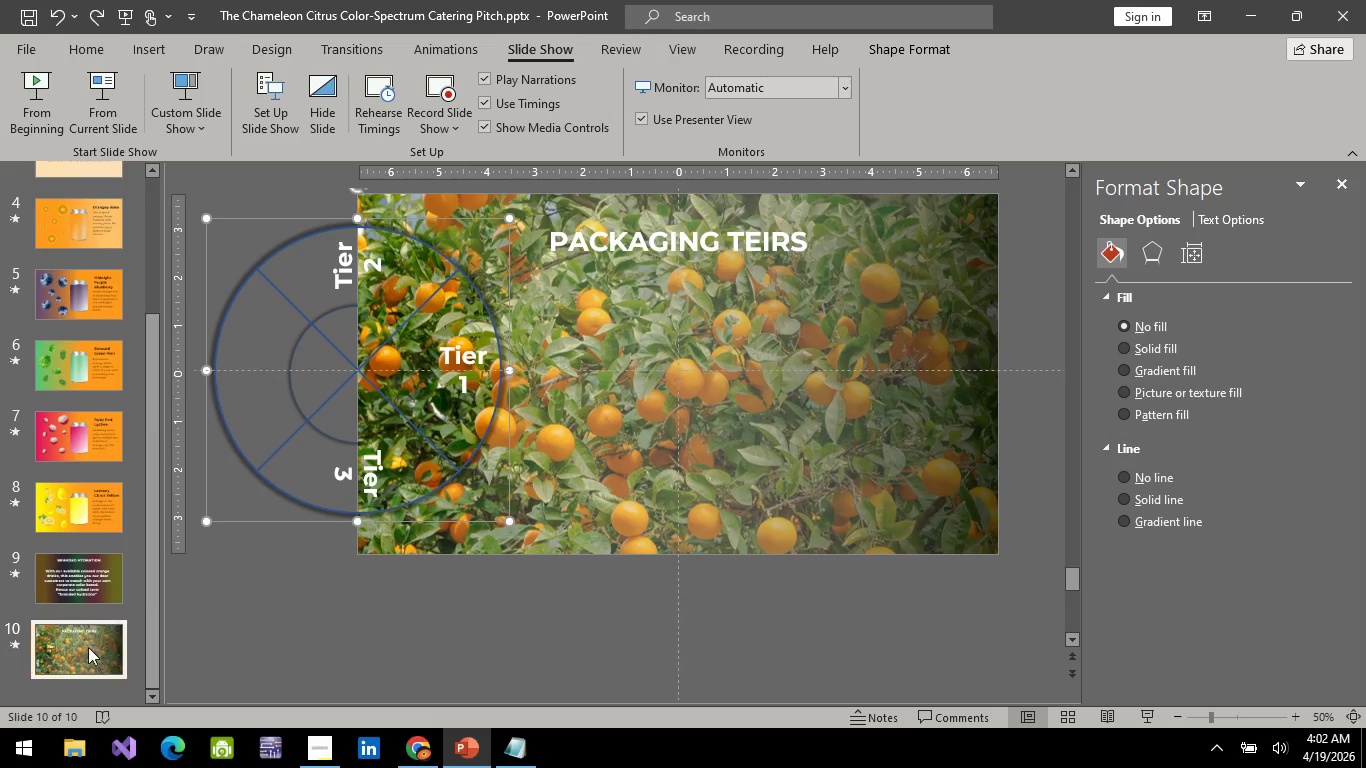 
right_click([59, 667])
 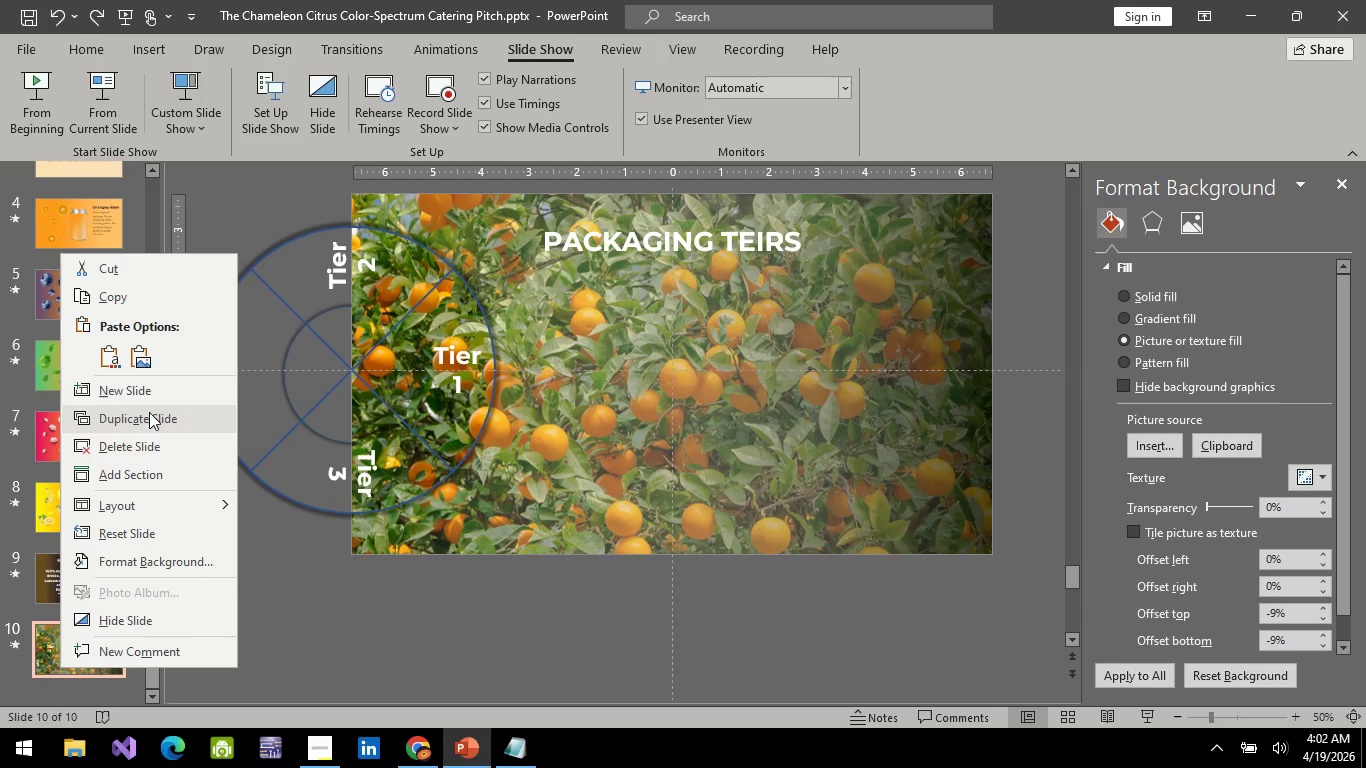 
left_click([148, 413])
 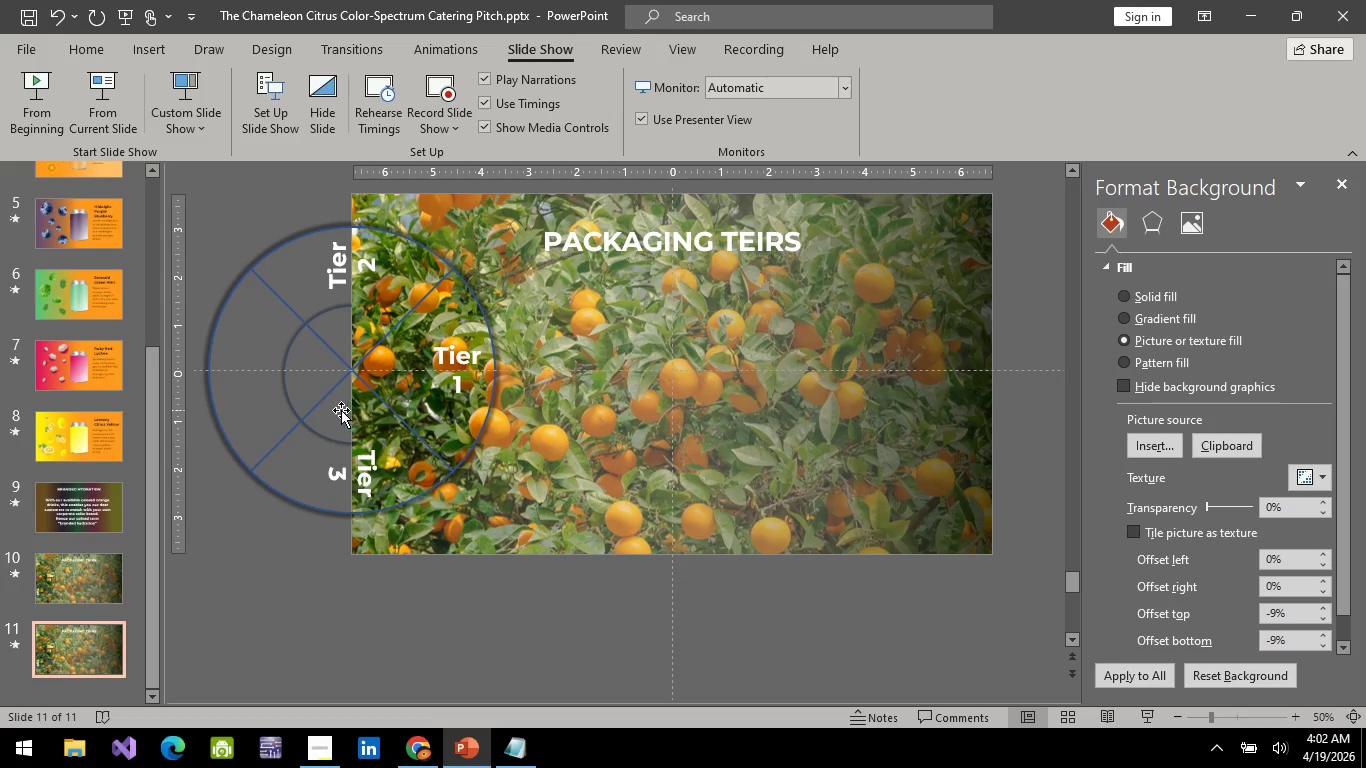 
left_click([350, 393])
 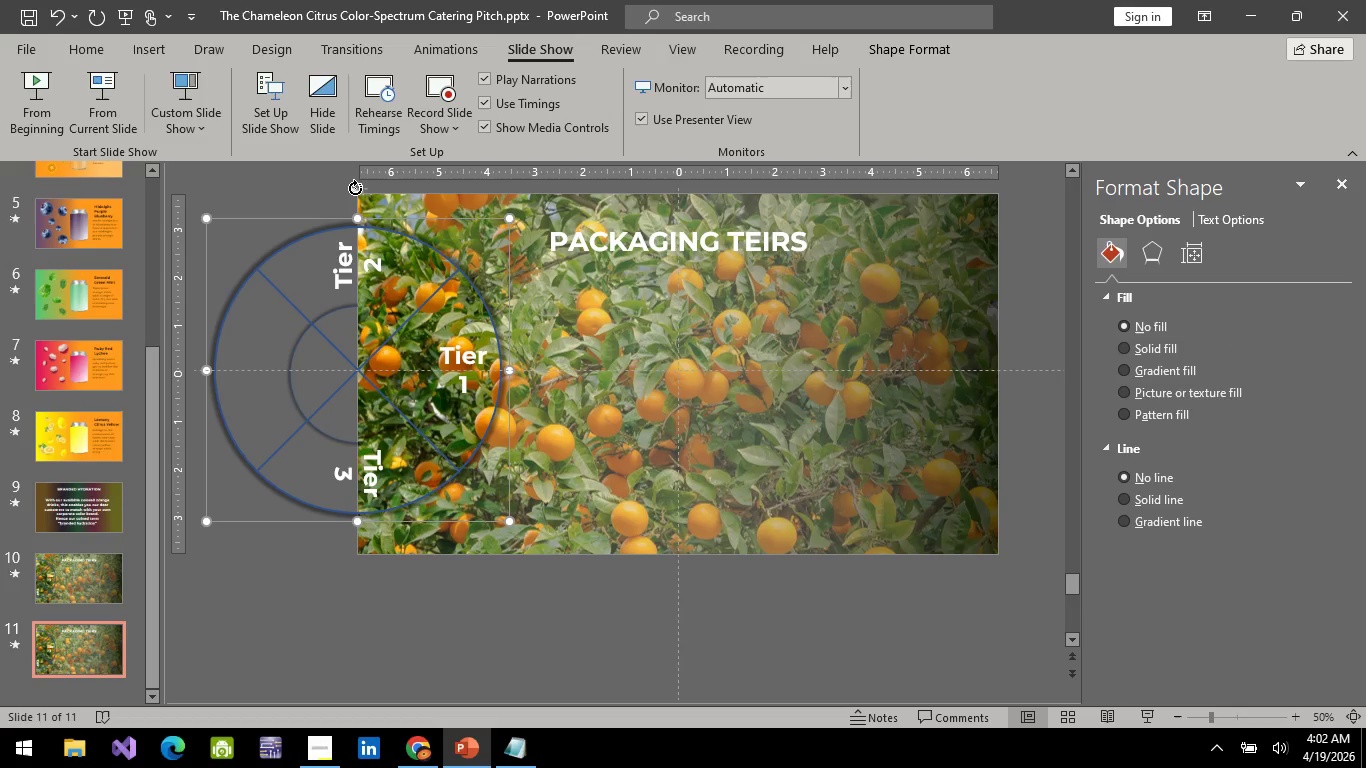 
left_click_drag(start_coordinate=[355, 188], to_coordinate=[486, 372])
 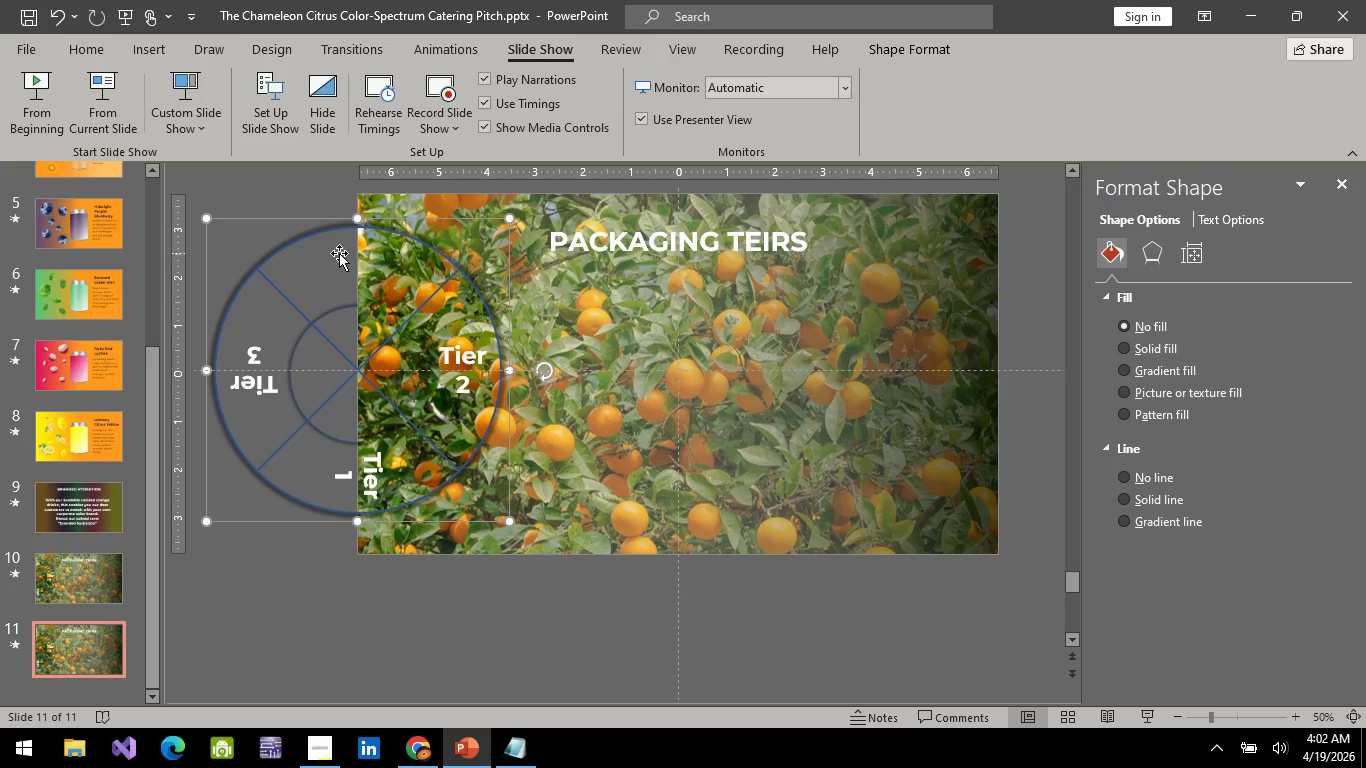 
wait(12.97)
 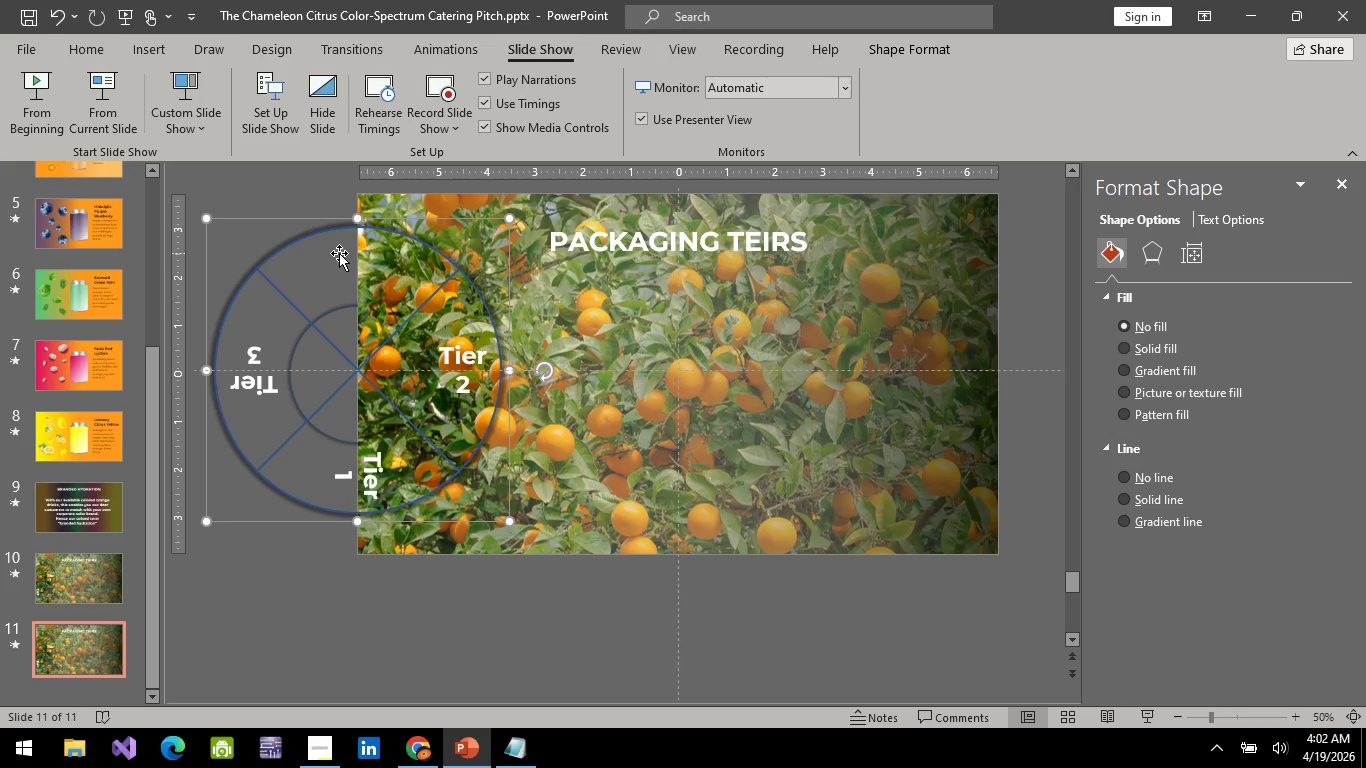 
left_click([122, 16])
 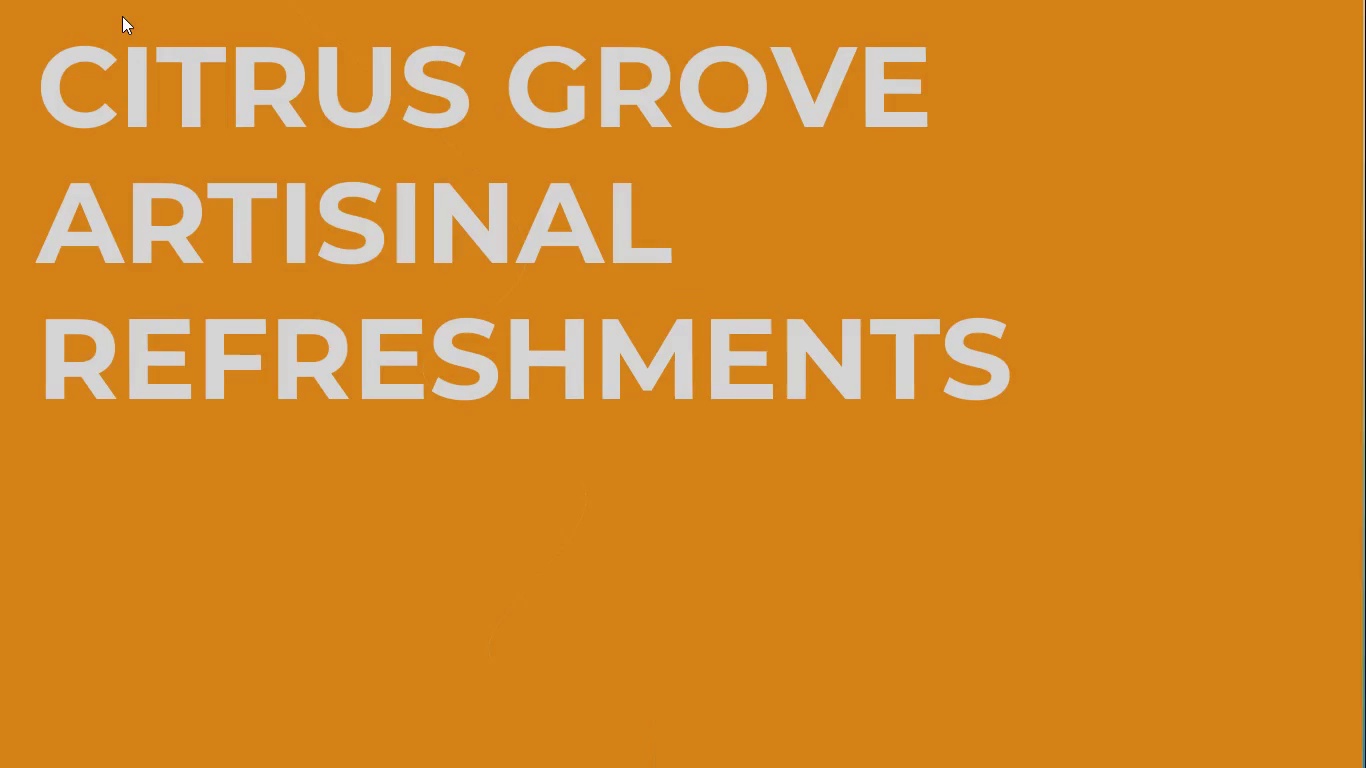 
key(Escape)
 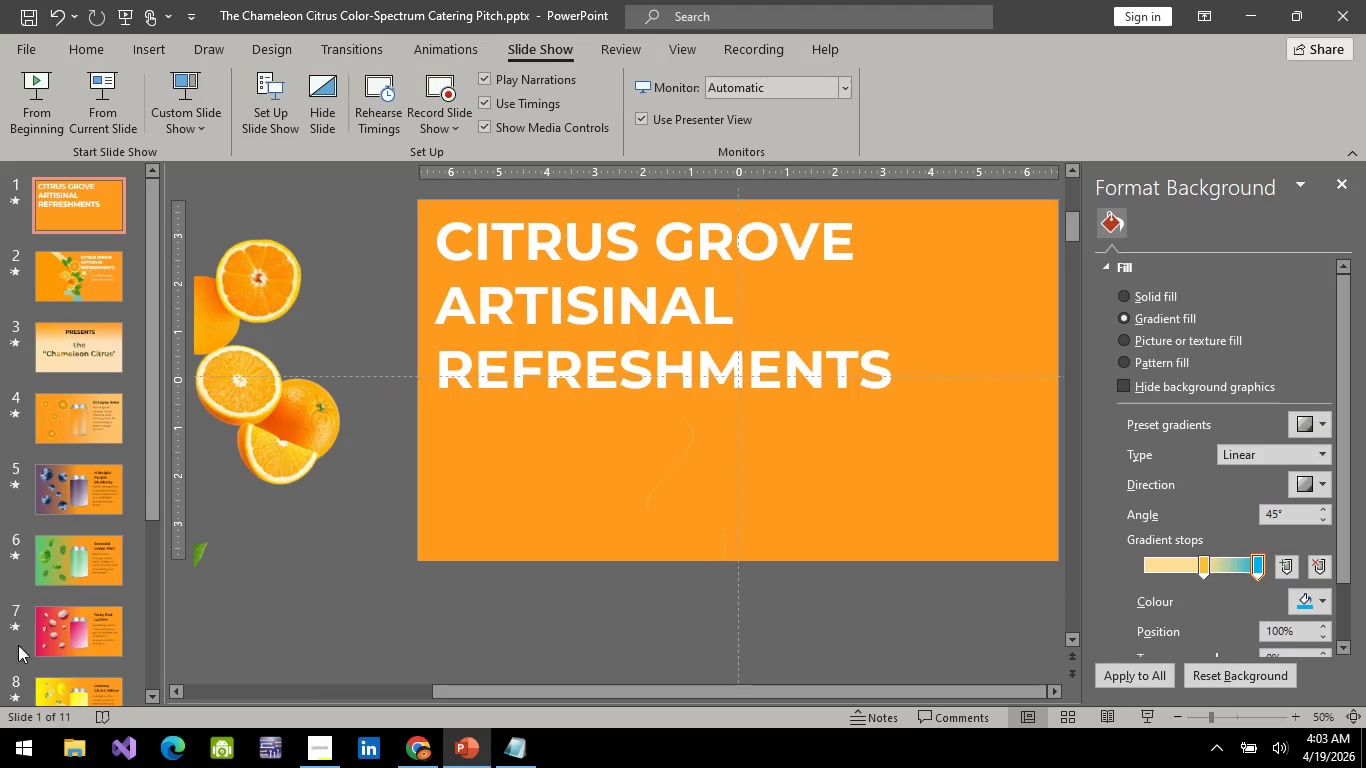 
scroll: coordinate [81, 534], scroll_direction: down, amount: 11.0
 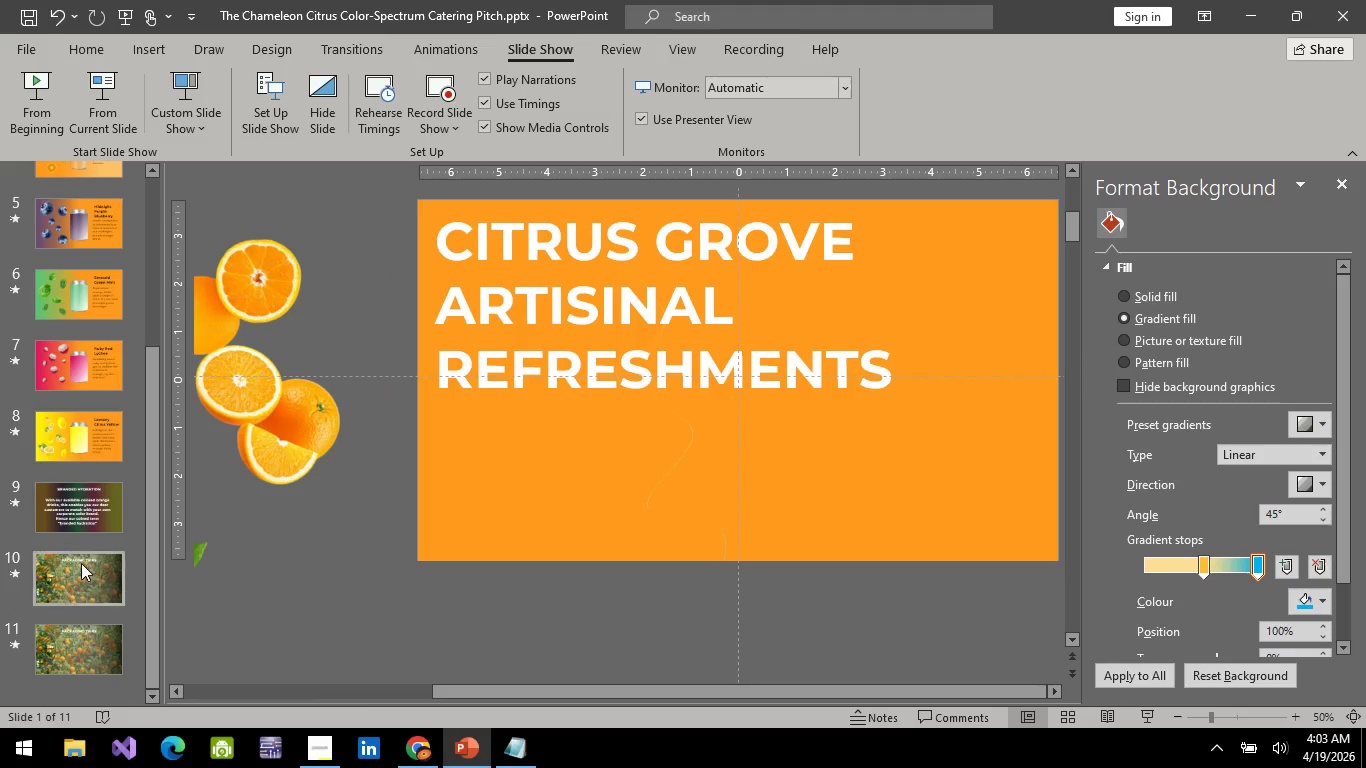 
left_click([81, 562])
 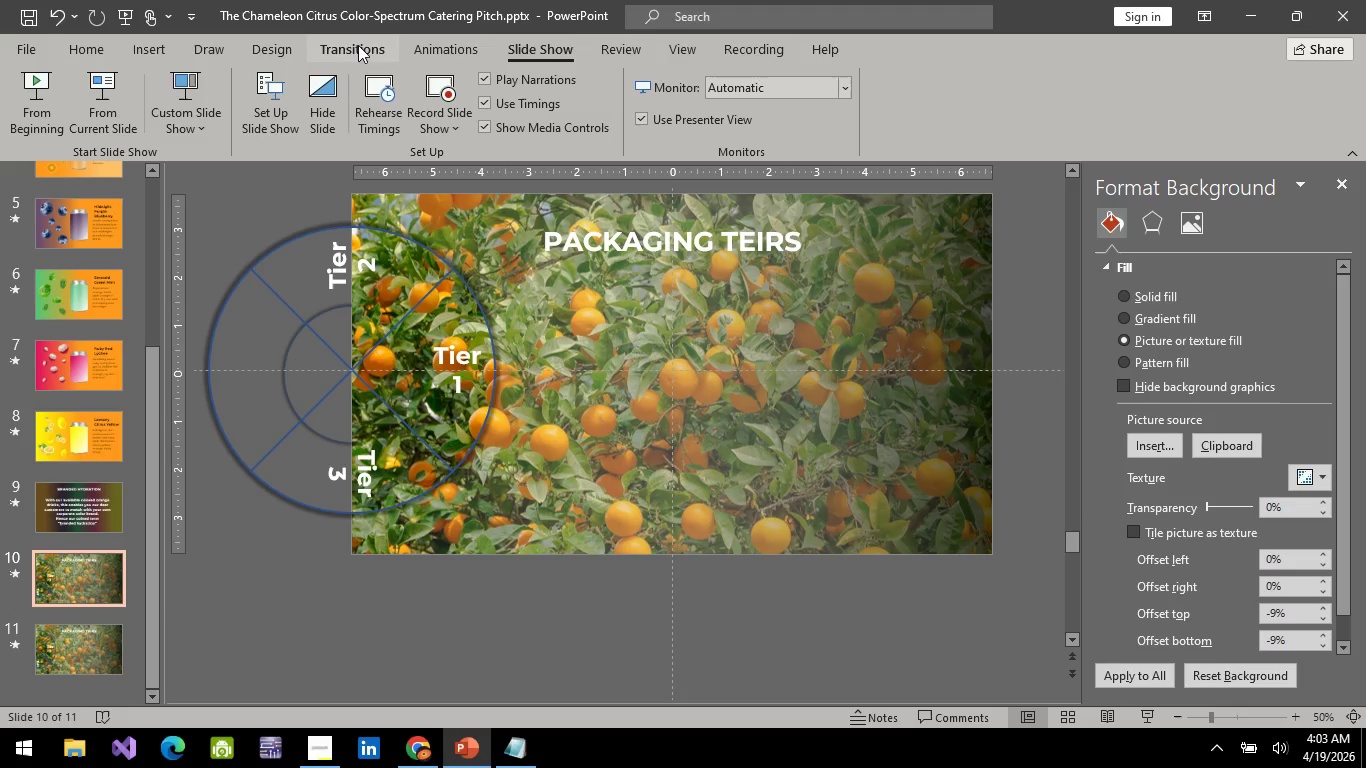 
wait(10.64)
 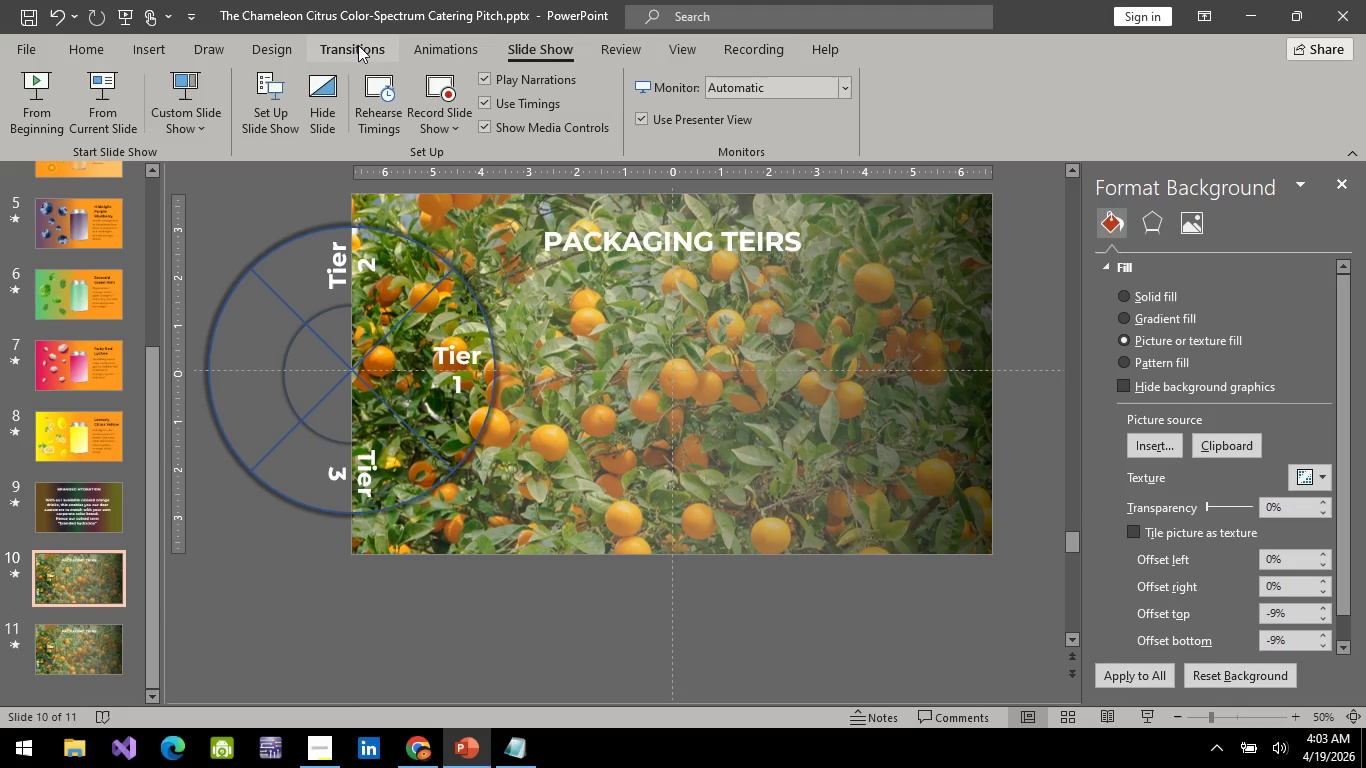 
left_click([103, 103])
 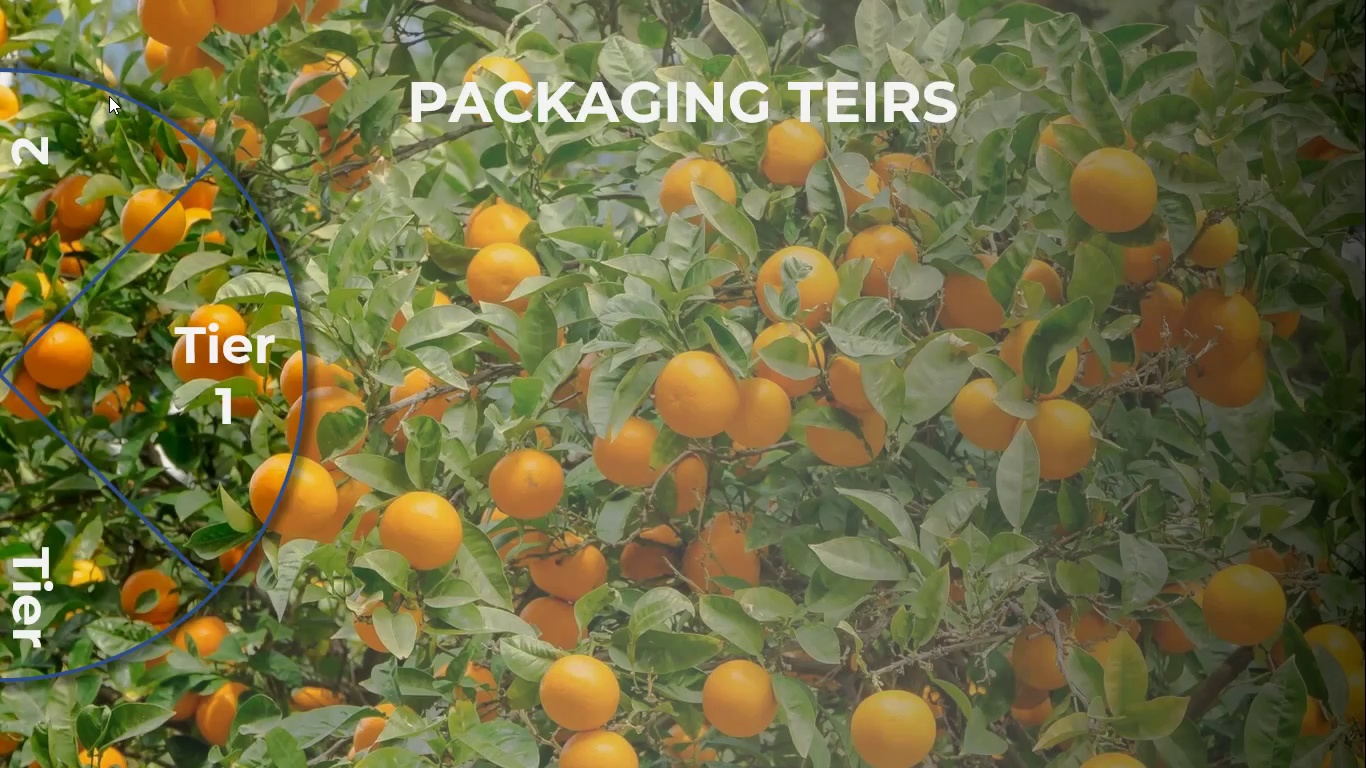 
key(ArrowRight)
 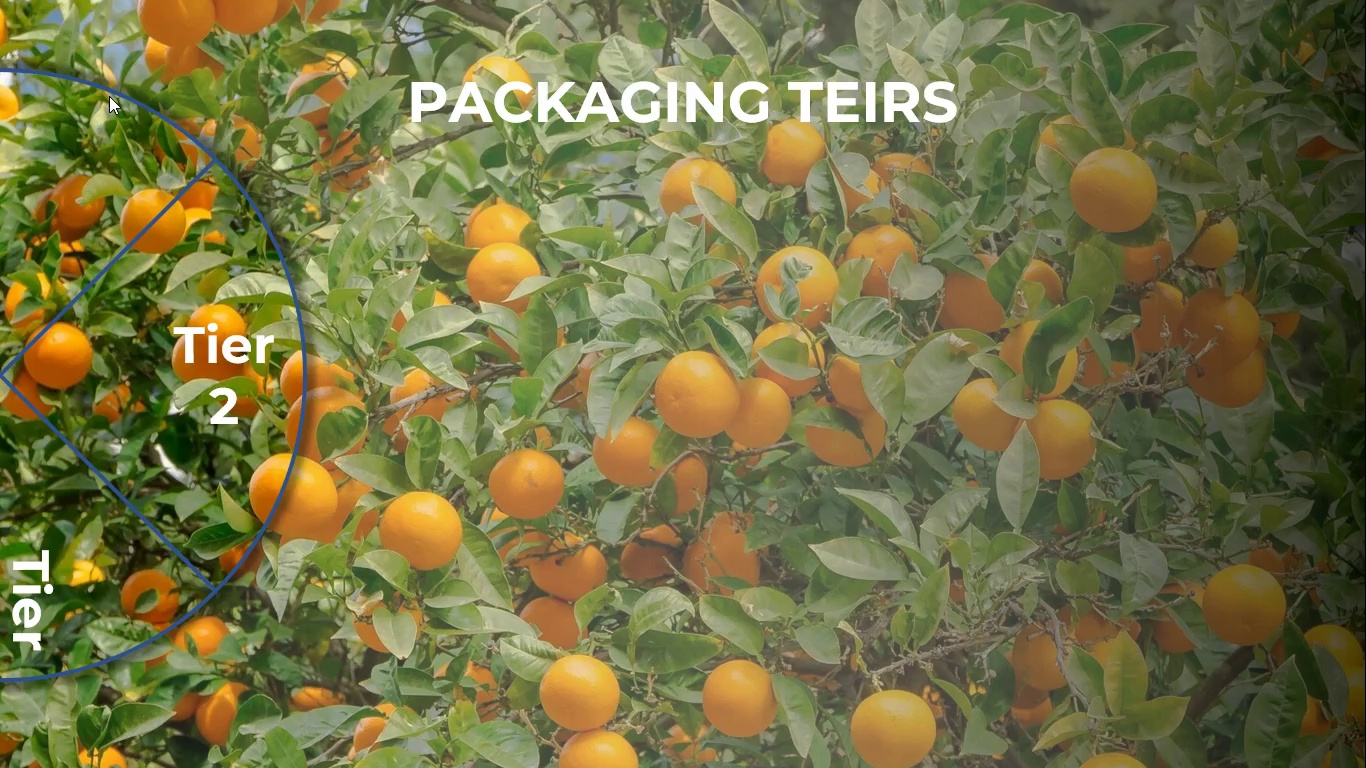 
key(Escape)
 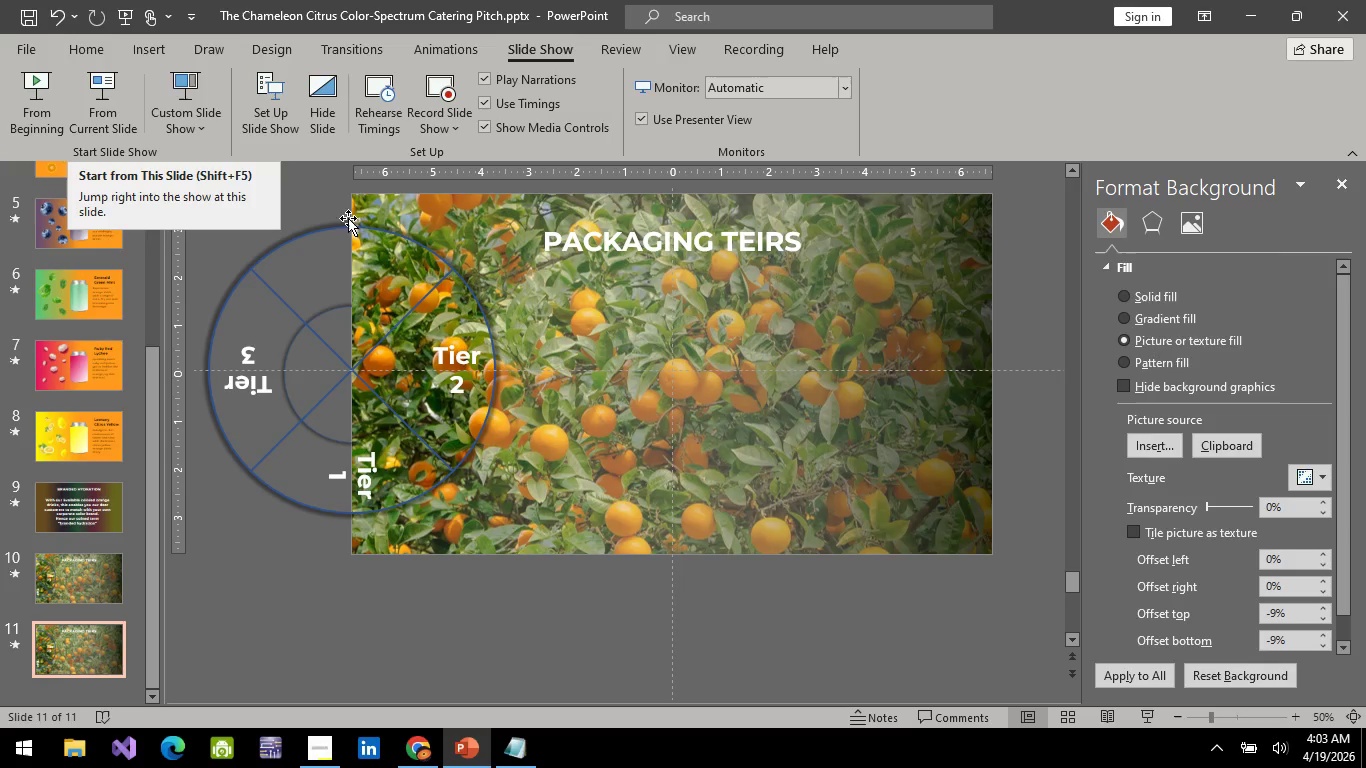 
left_click([311, 370])
 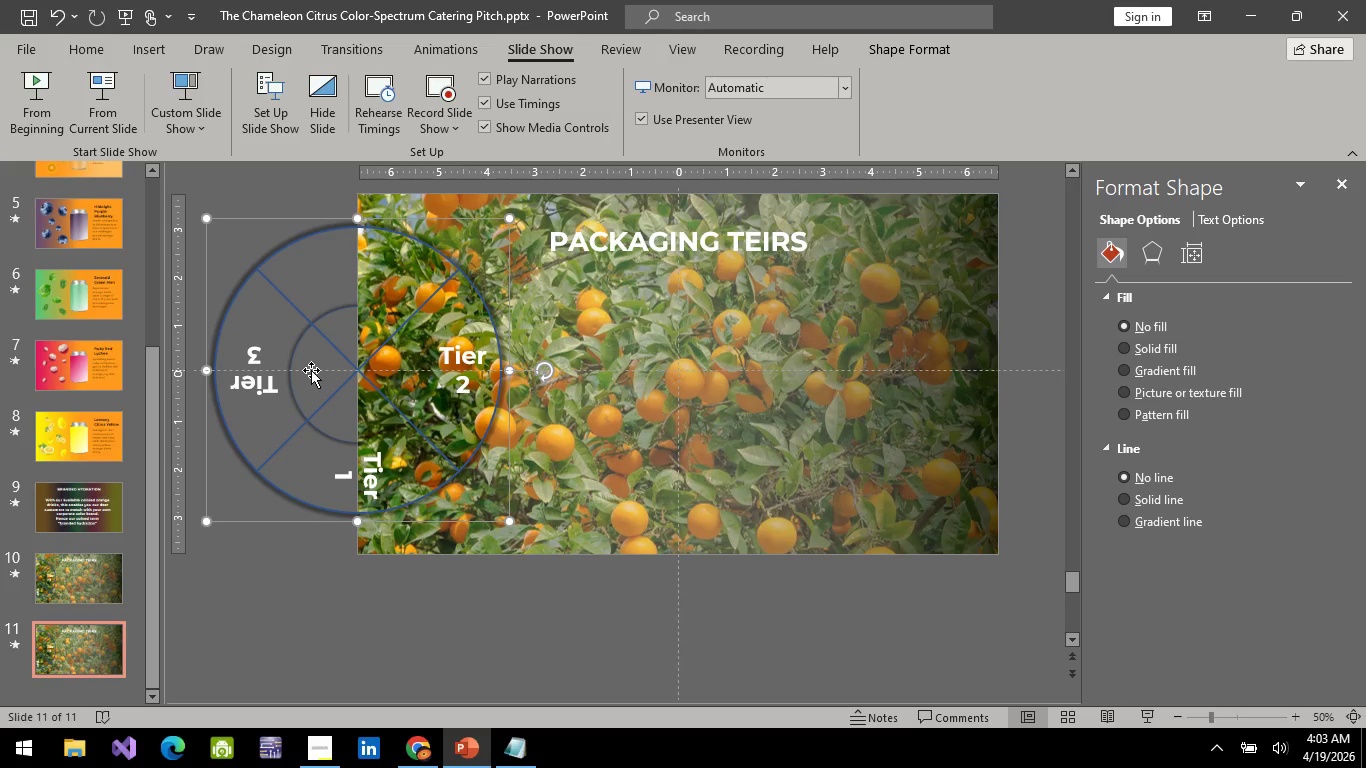 
double_click([311, 370])
 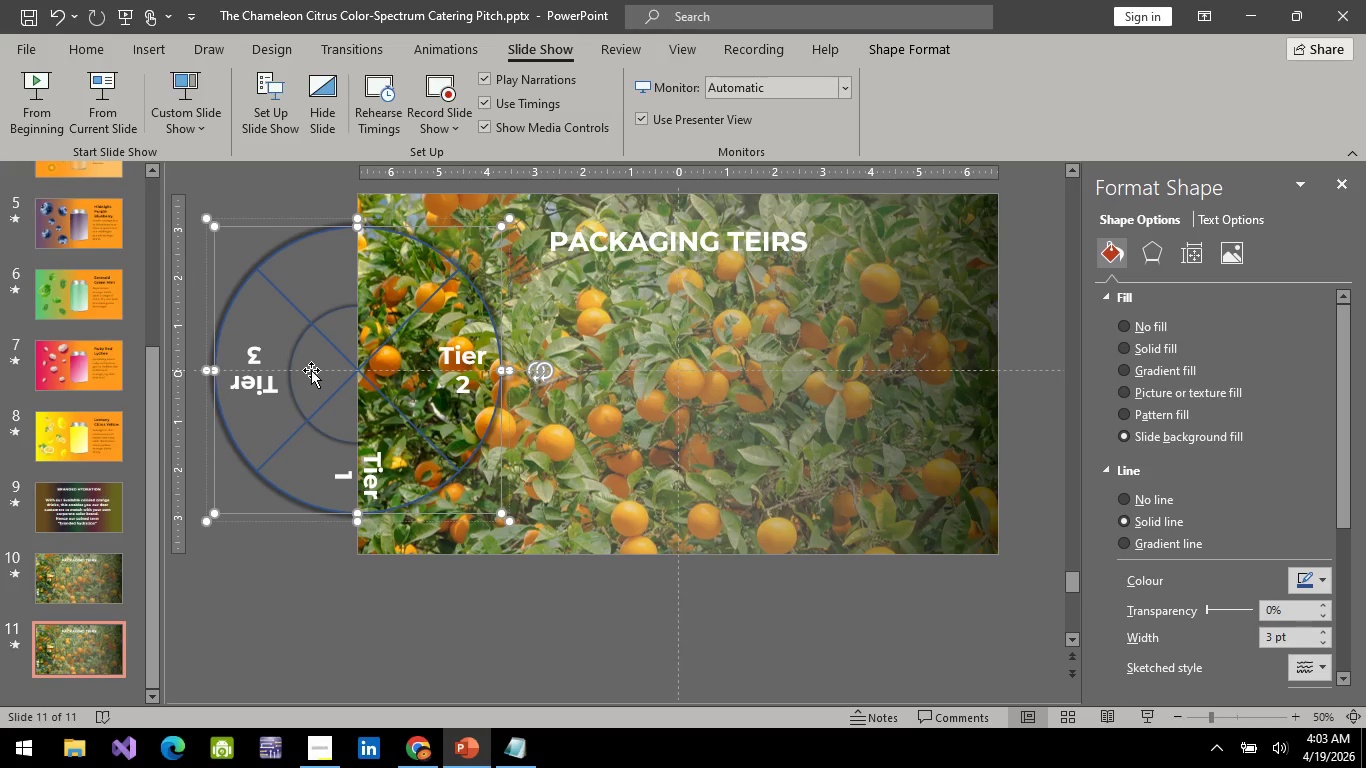 
double_click([311, 370])
 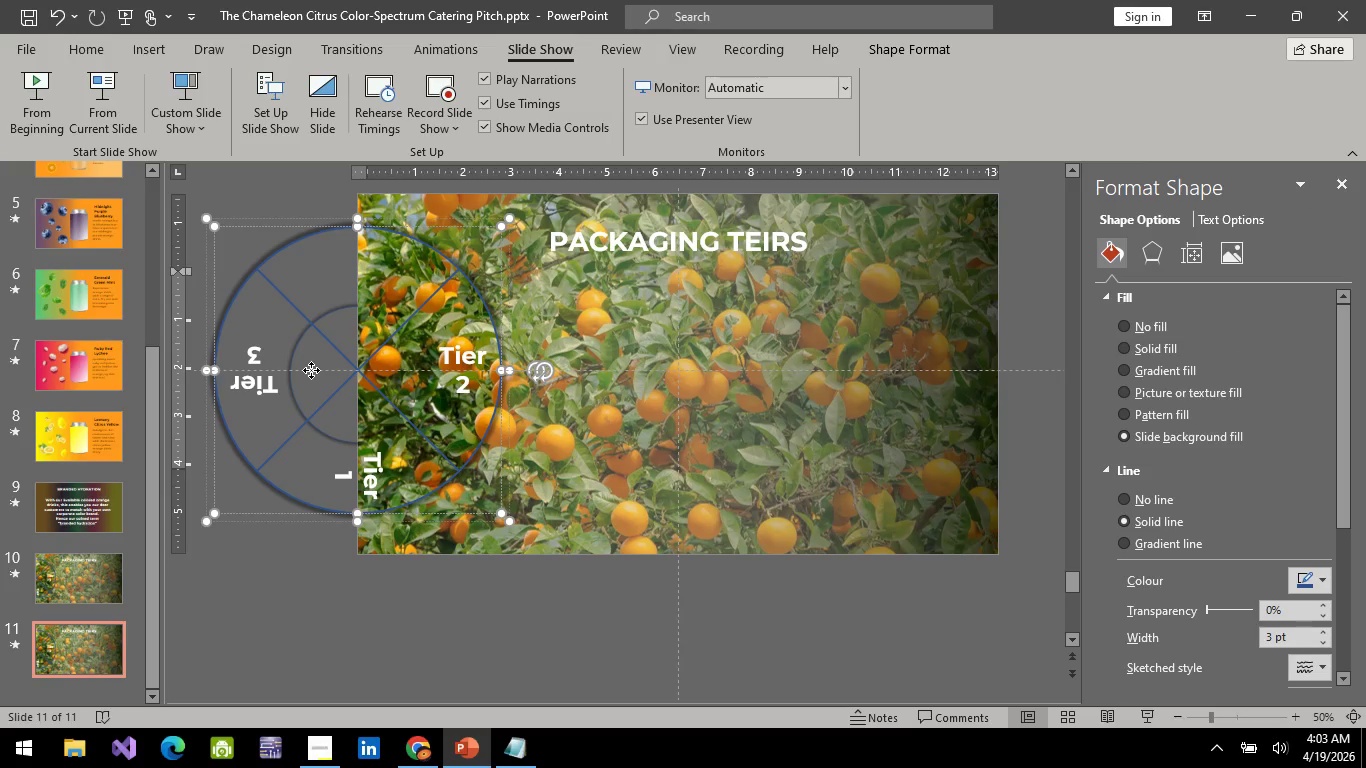 
triple_click([311, 370])
 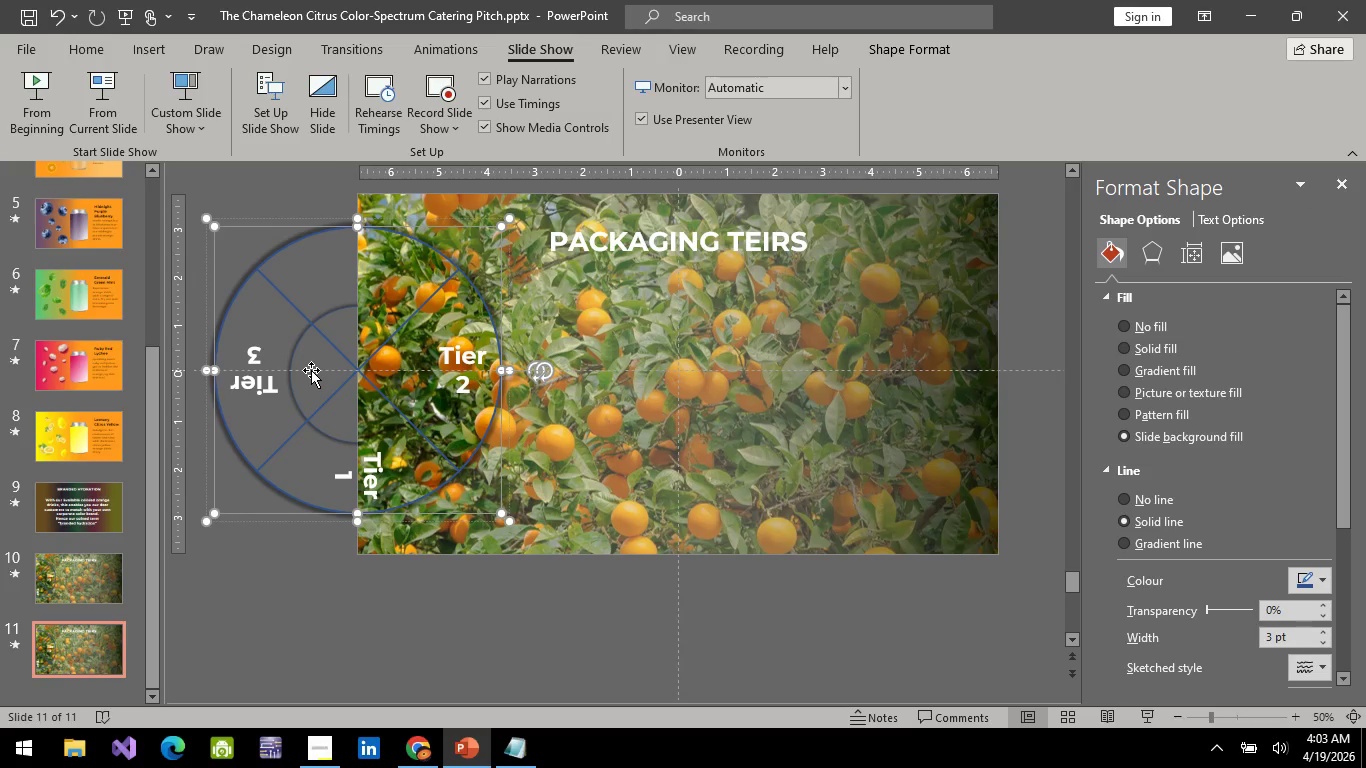 
triple_click([311, 370])
 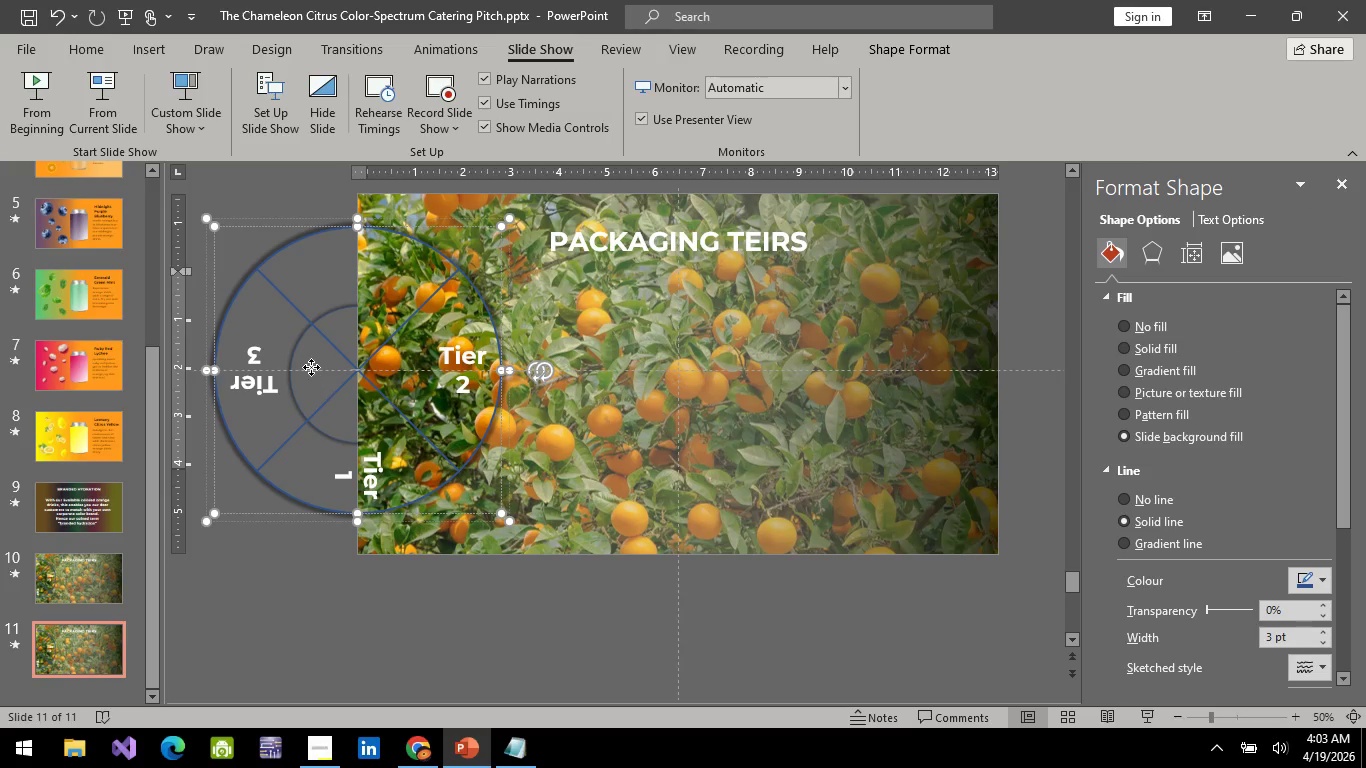 
triple_click([311, 367])
 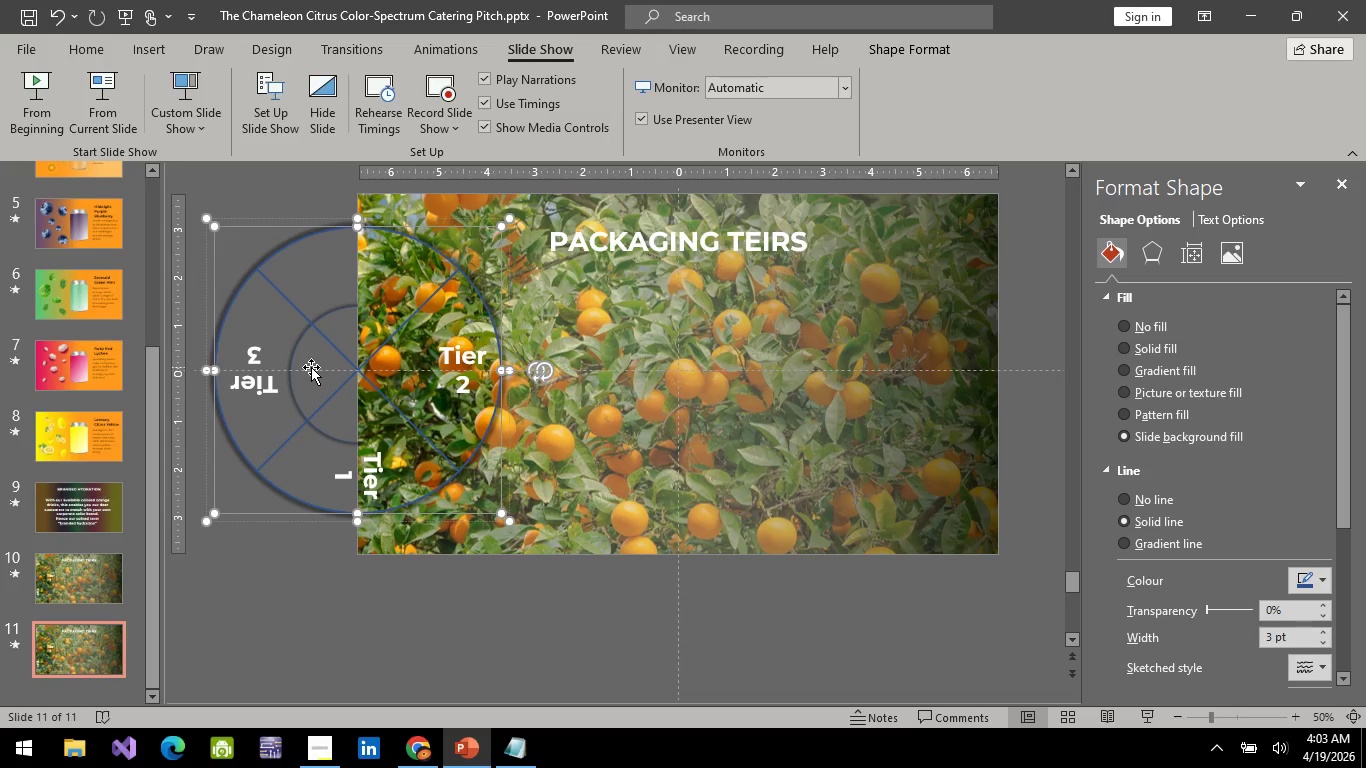 
triple_click([311, 367])
 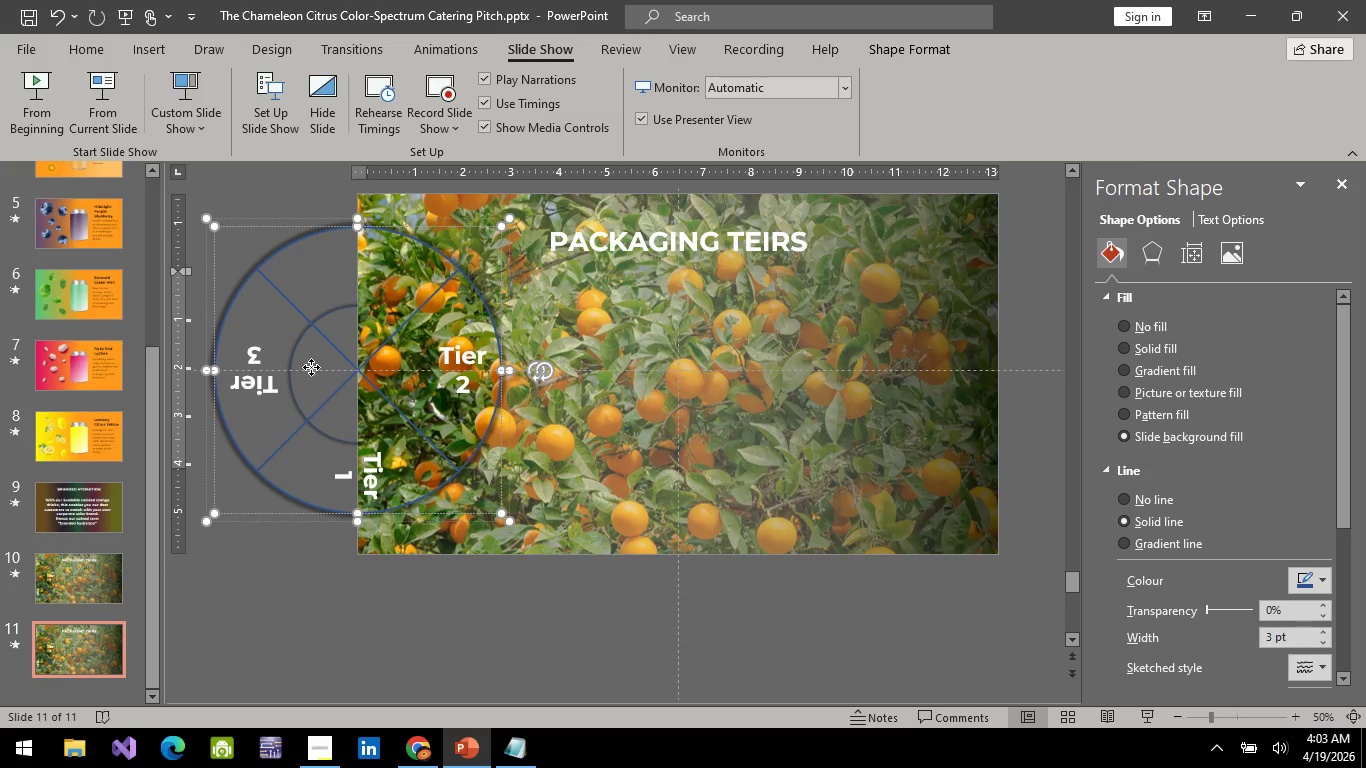 
triple_click([311, 367])
 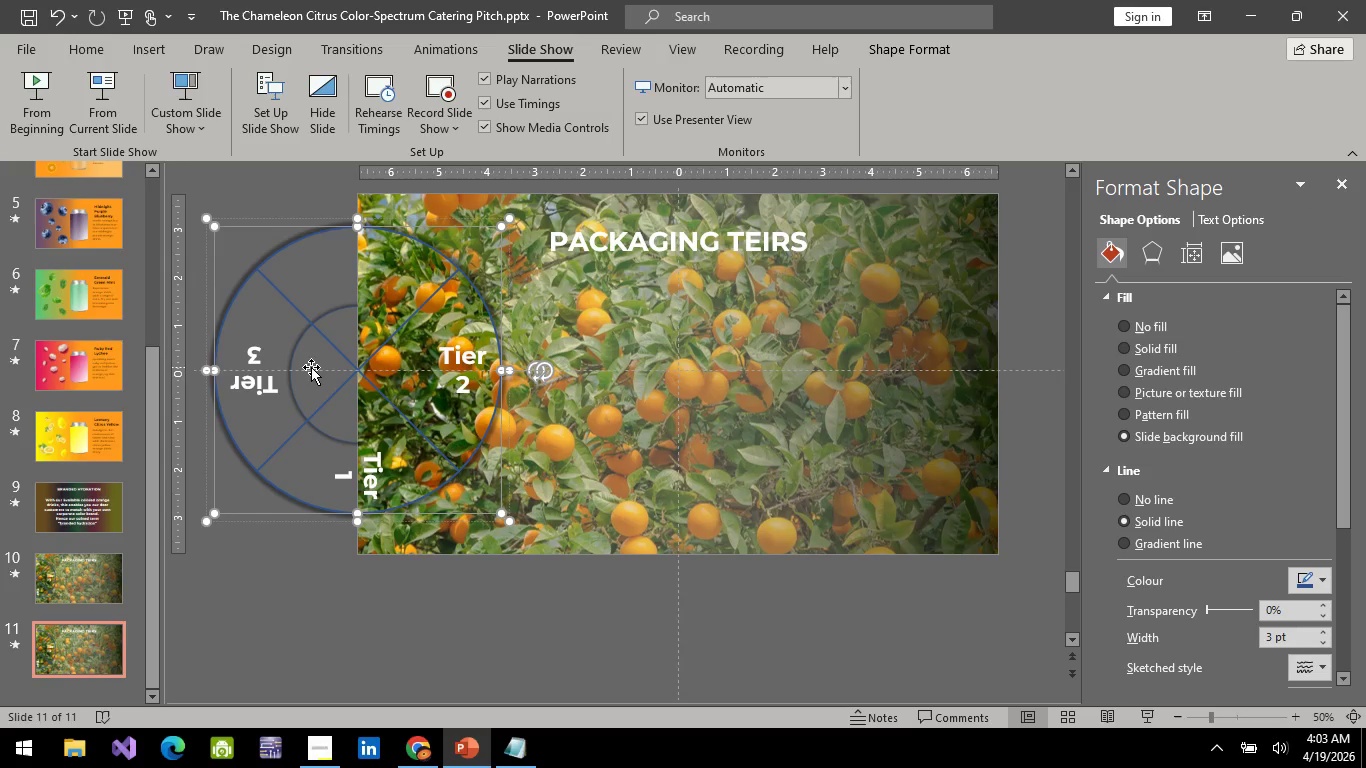 
triple_click([311, 367])
 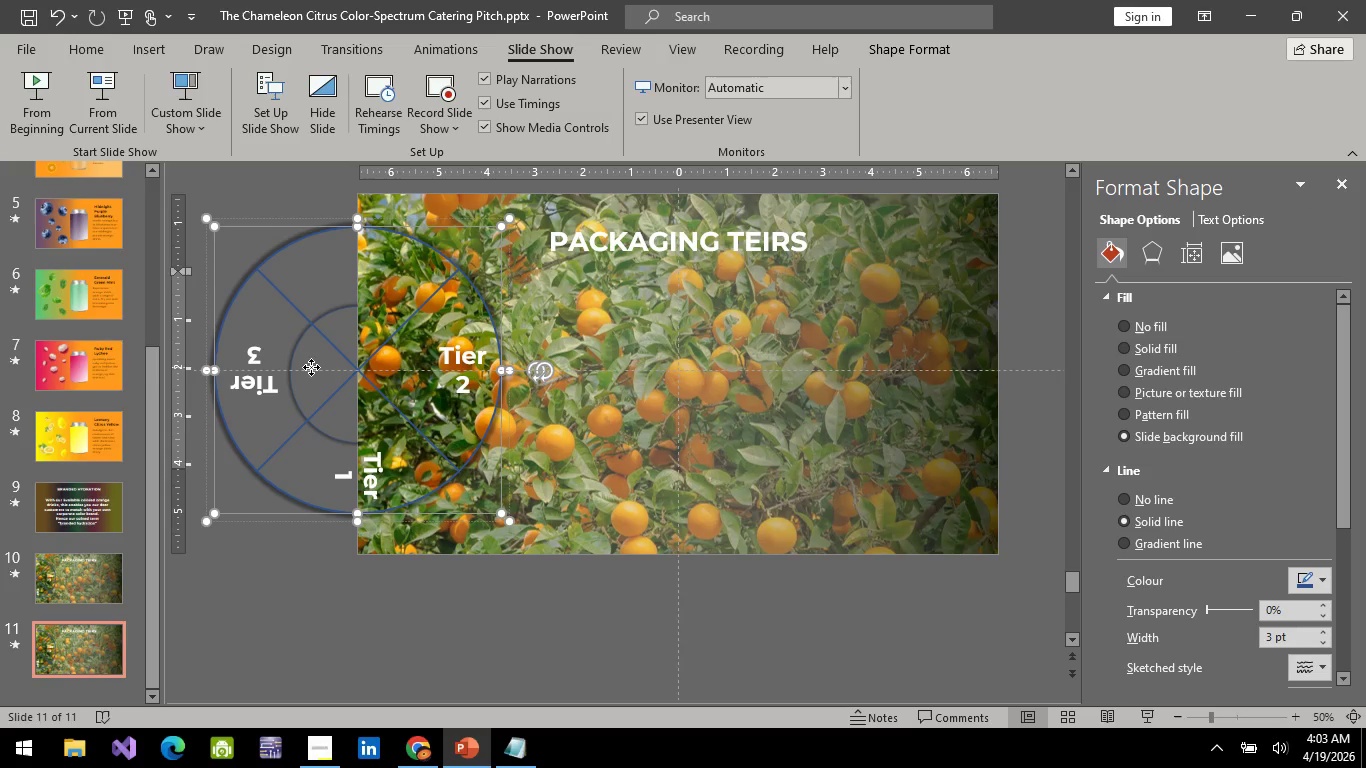 
triple_click([311, 367])
 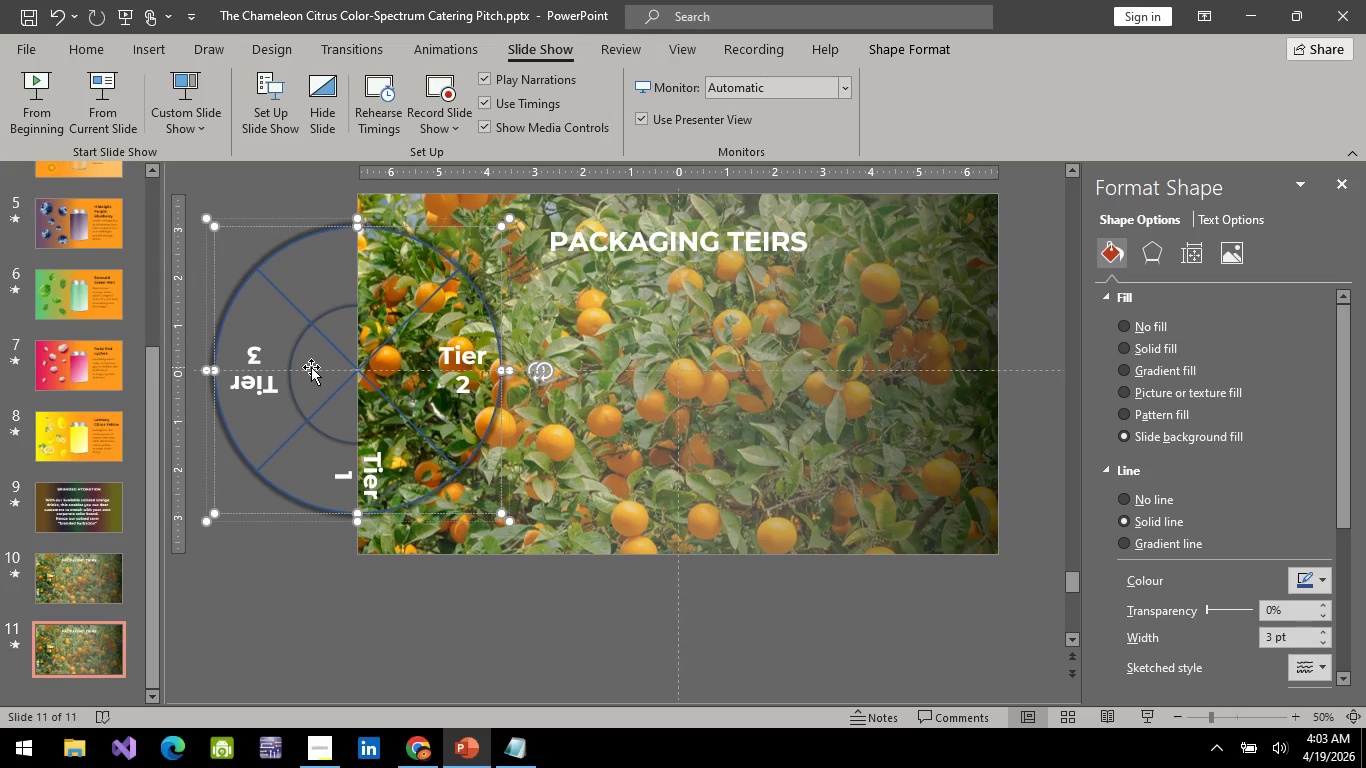 
triple_click([311, 367])
 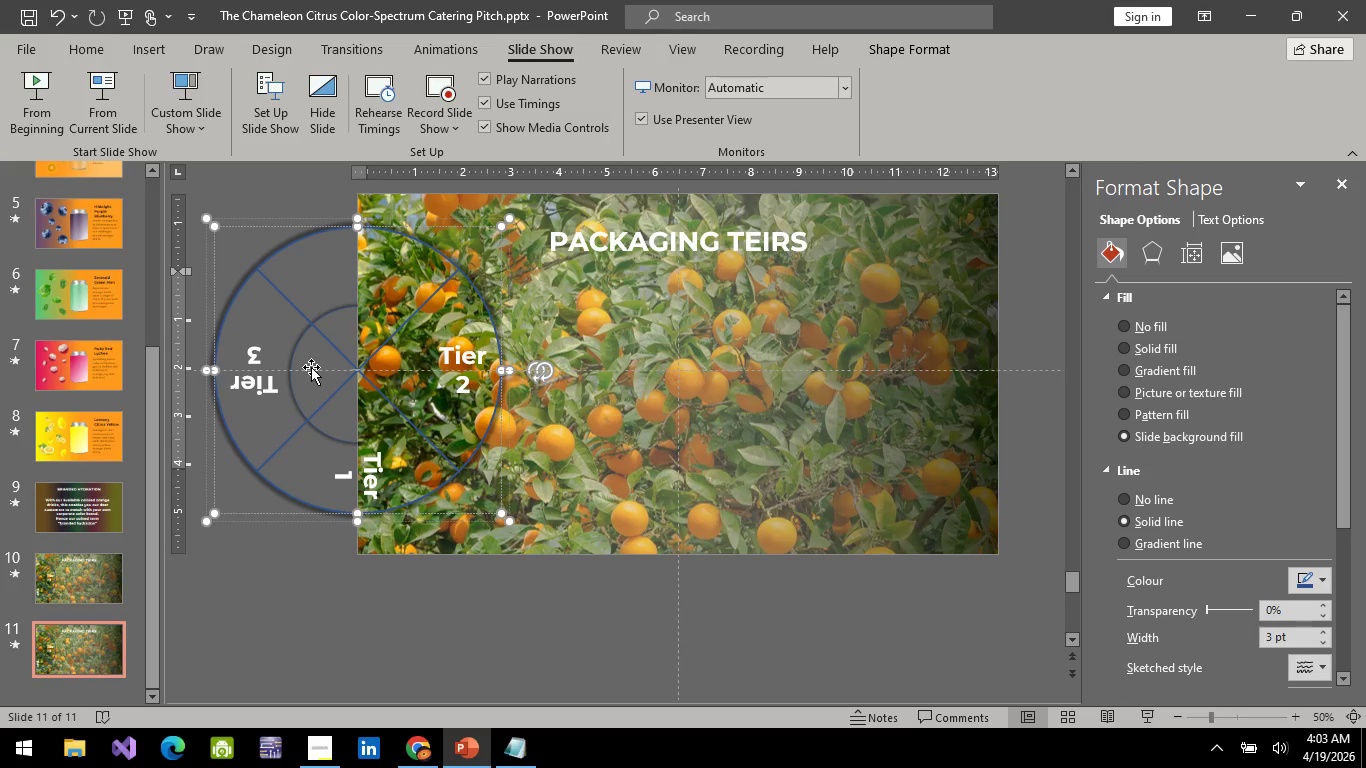 
triple_click([311, 367])
 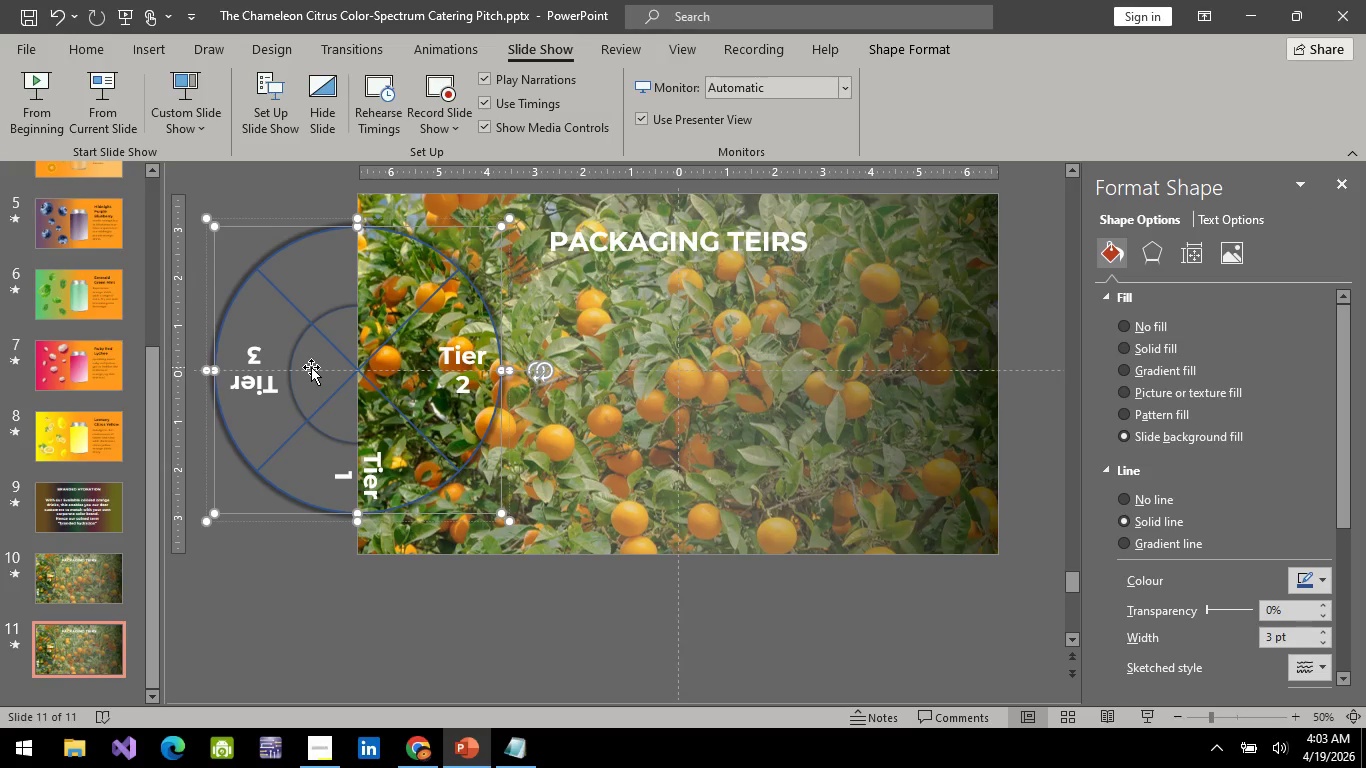 
triple_click([311, 367])
 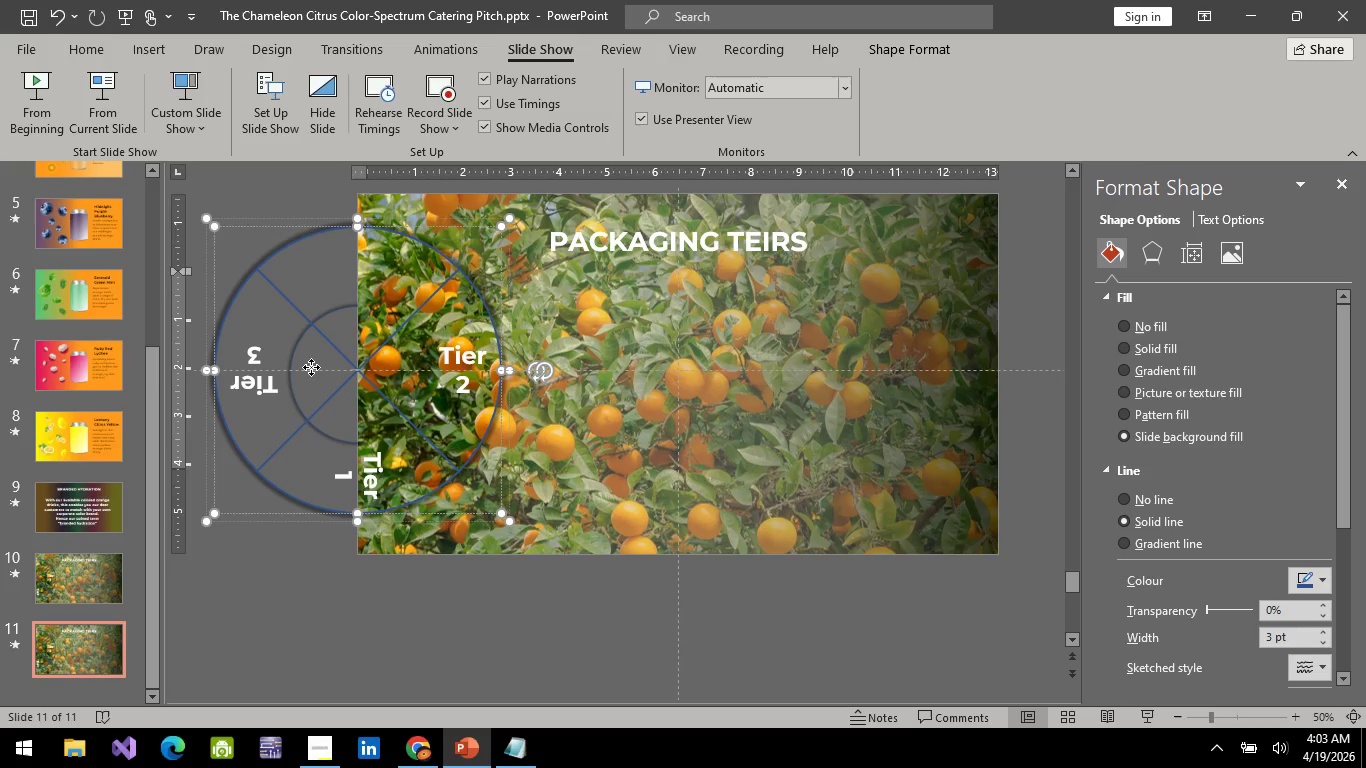 
triple_click([311, 367])
 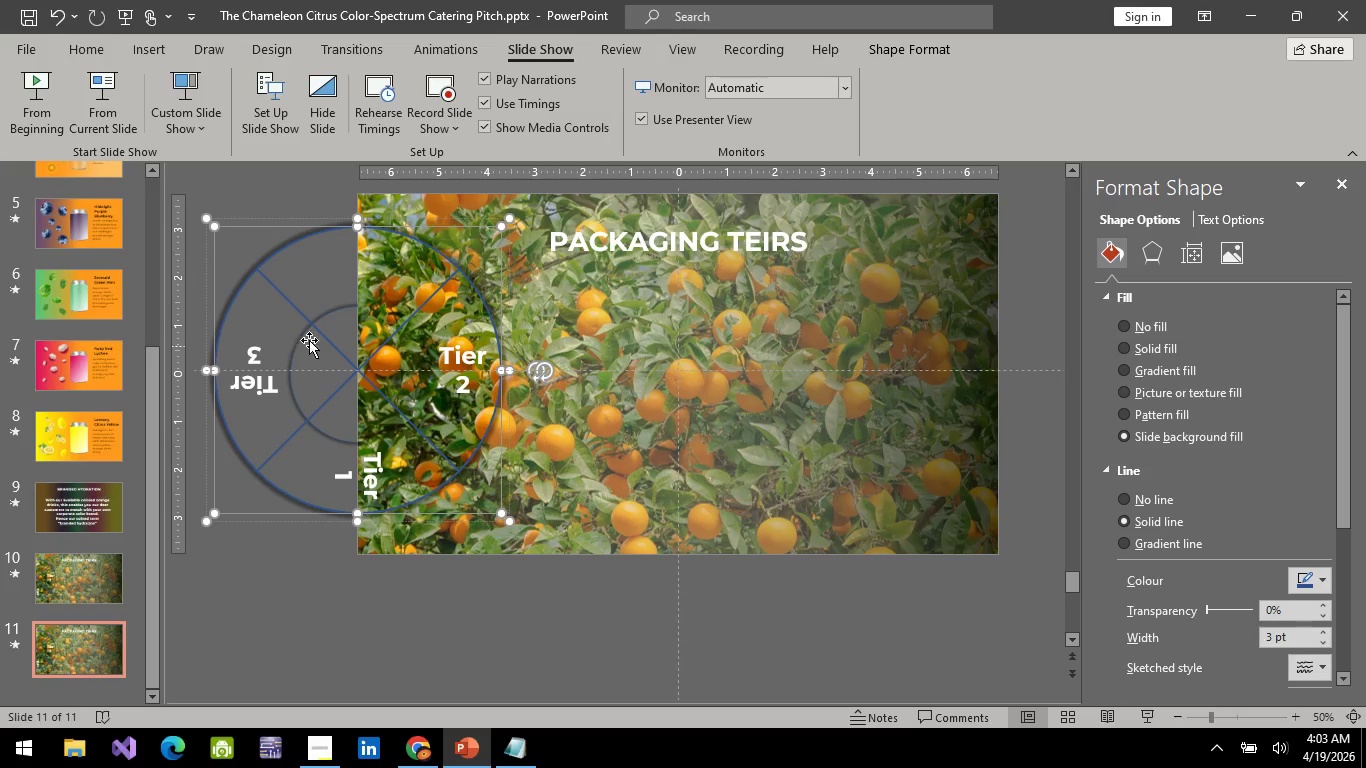 
left_click_drag(start_coordinate=[322, 301], to_coordinate=[392, 368])
 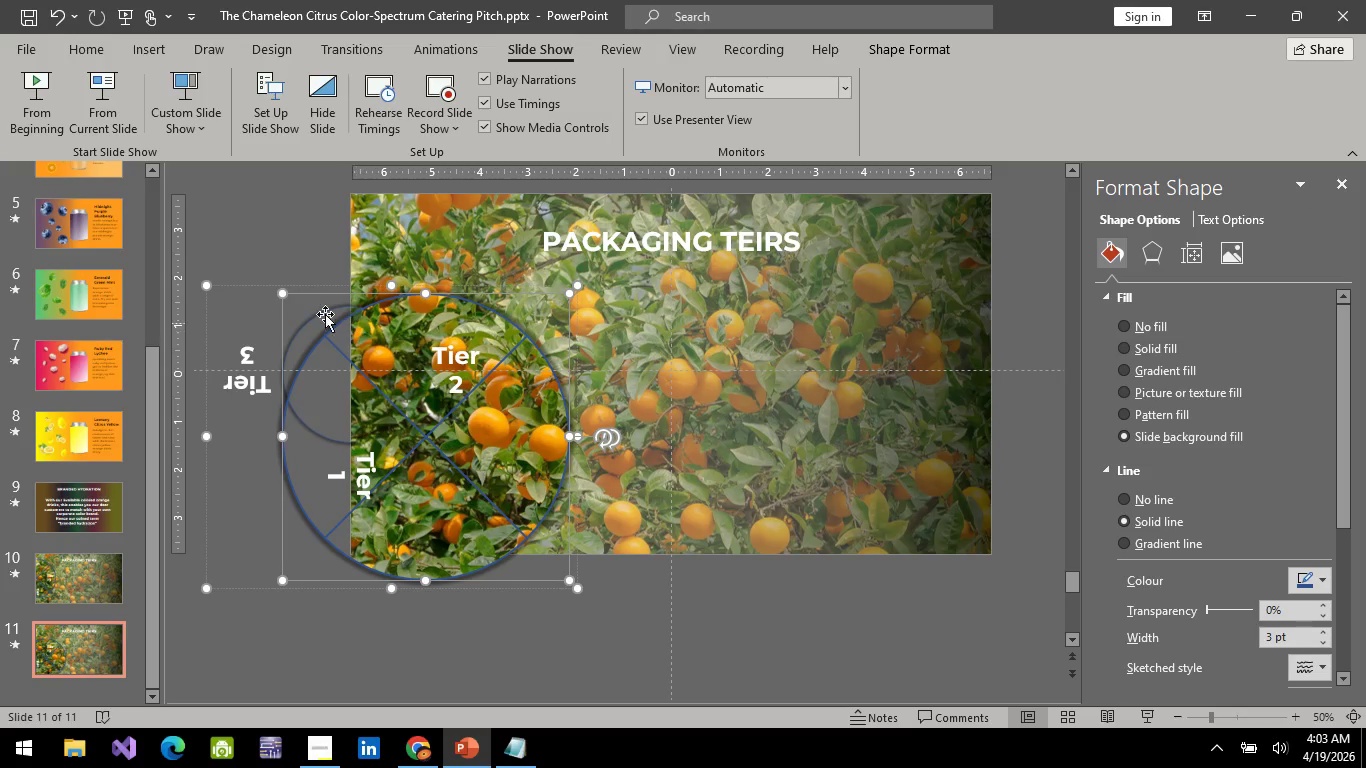 
left_click([319, 313])
 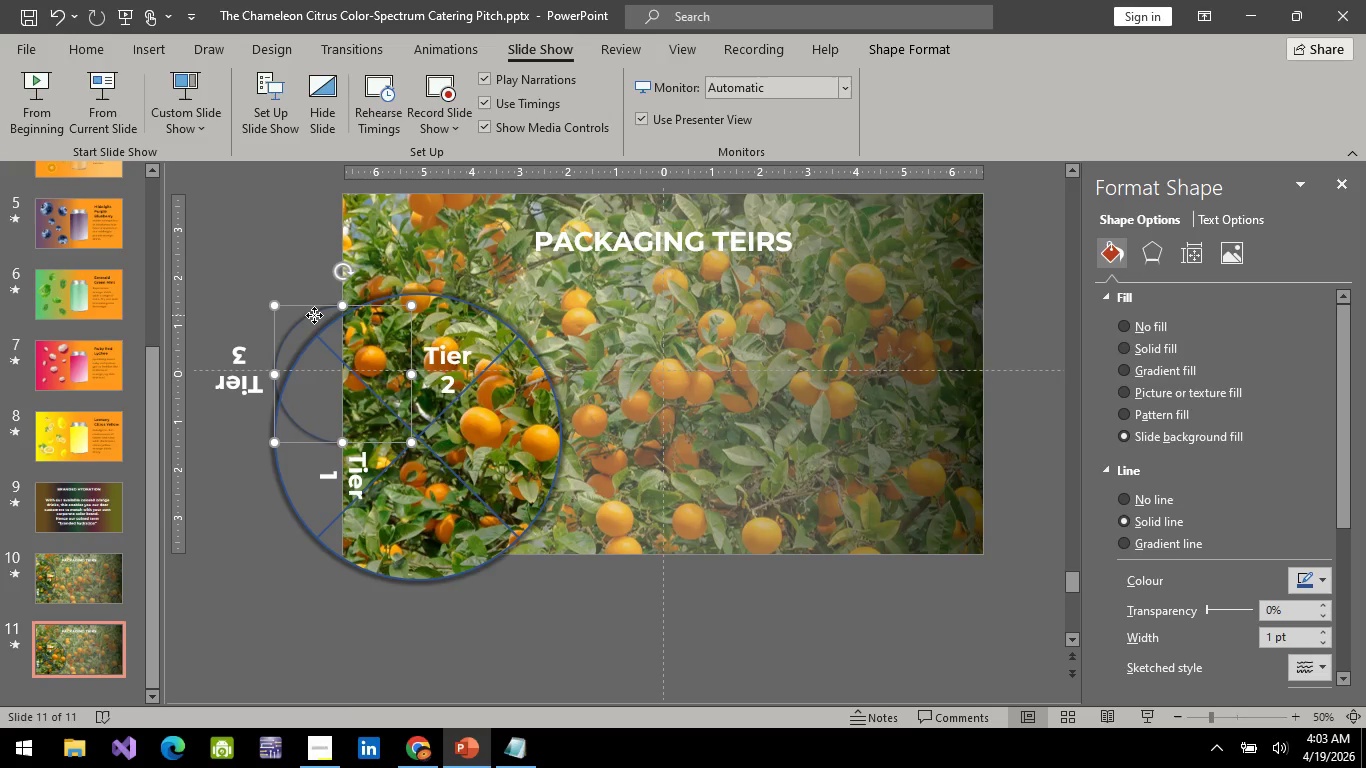 
right_click([314, 315])
 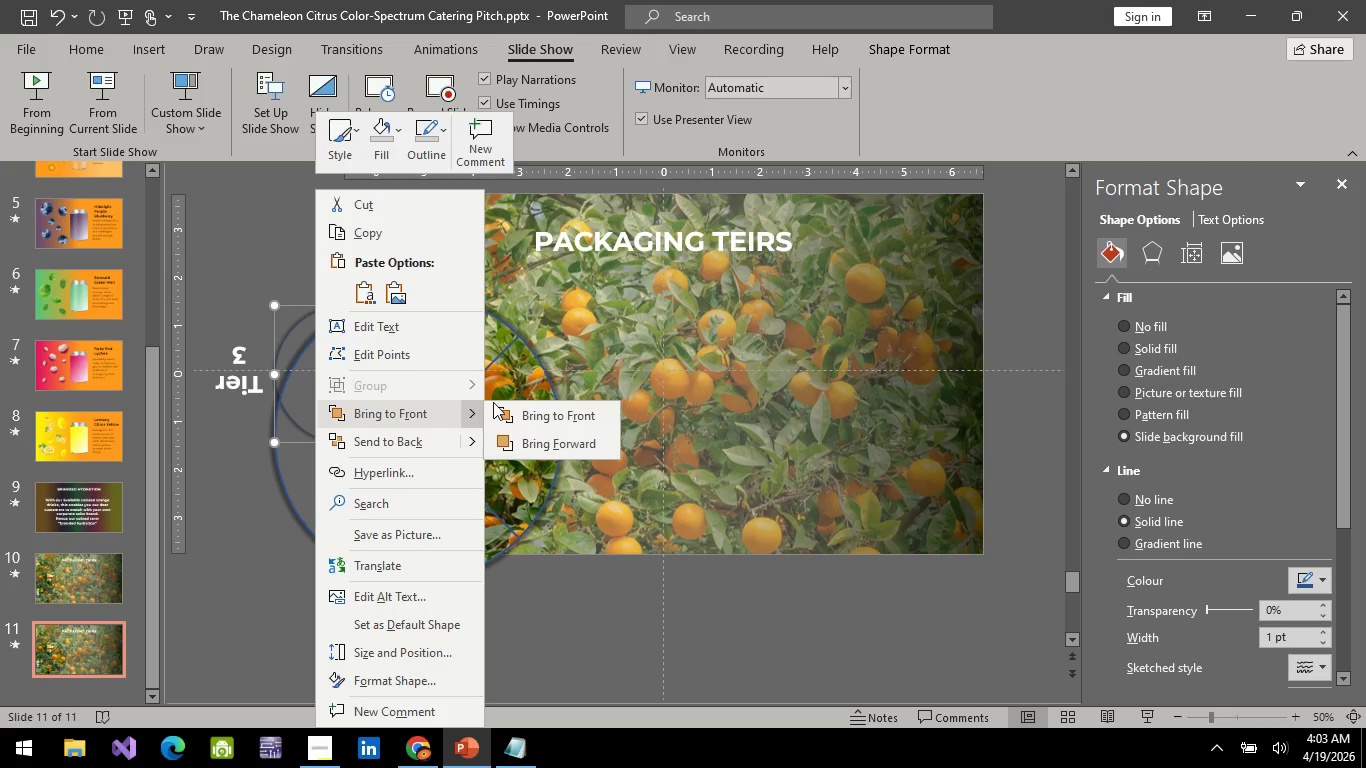 
left_click([534, 410])
 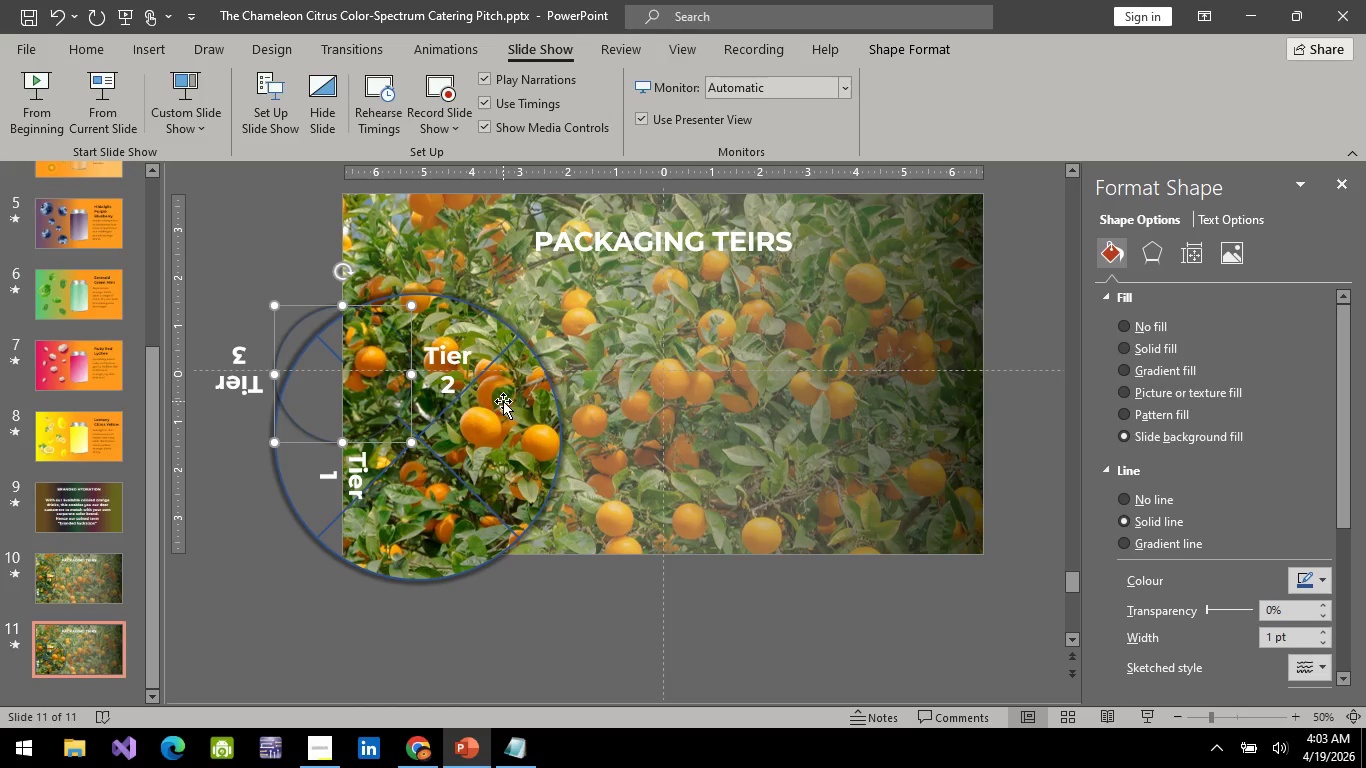 
key(Control+Z)
 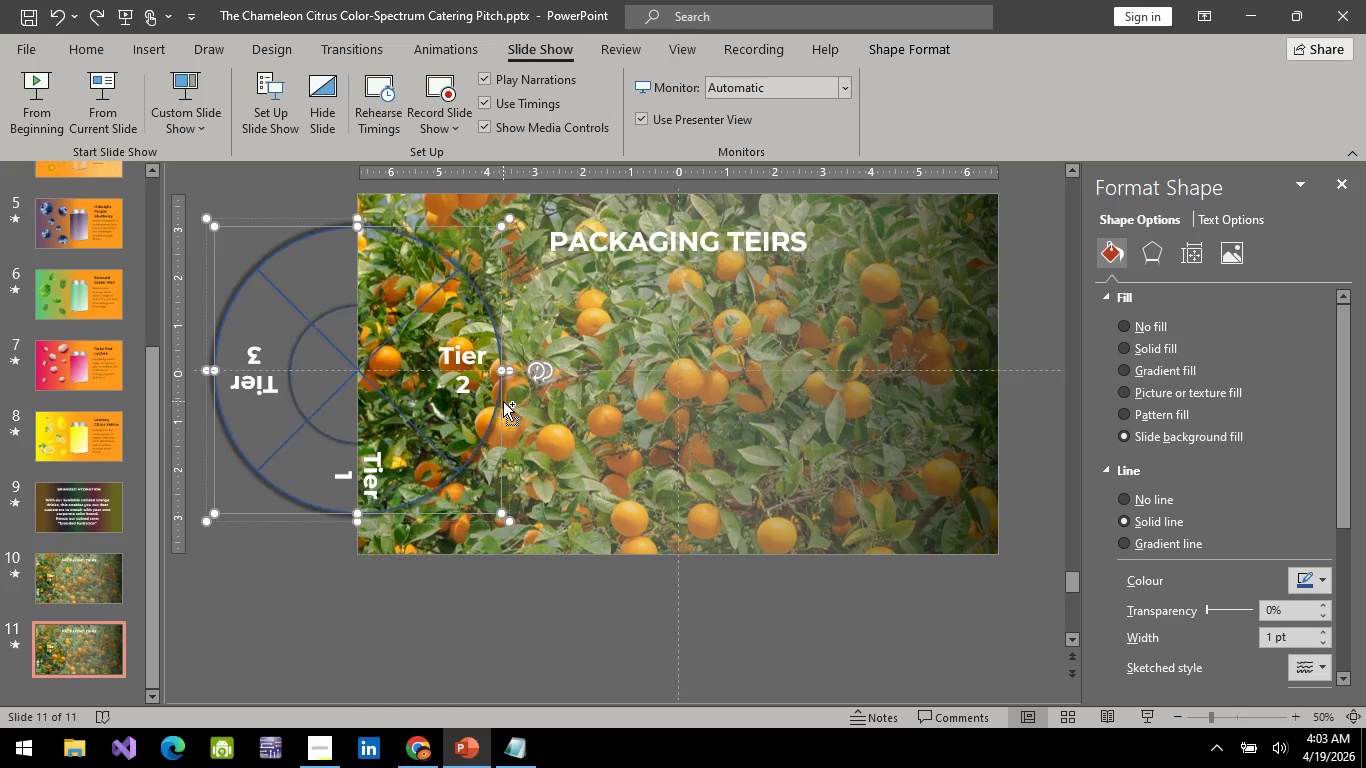 
key(Control+Z)
 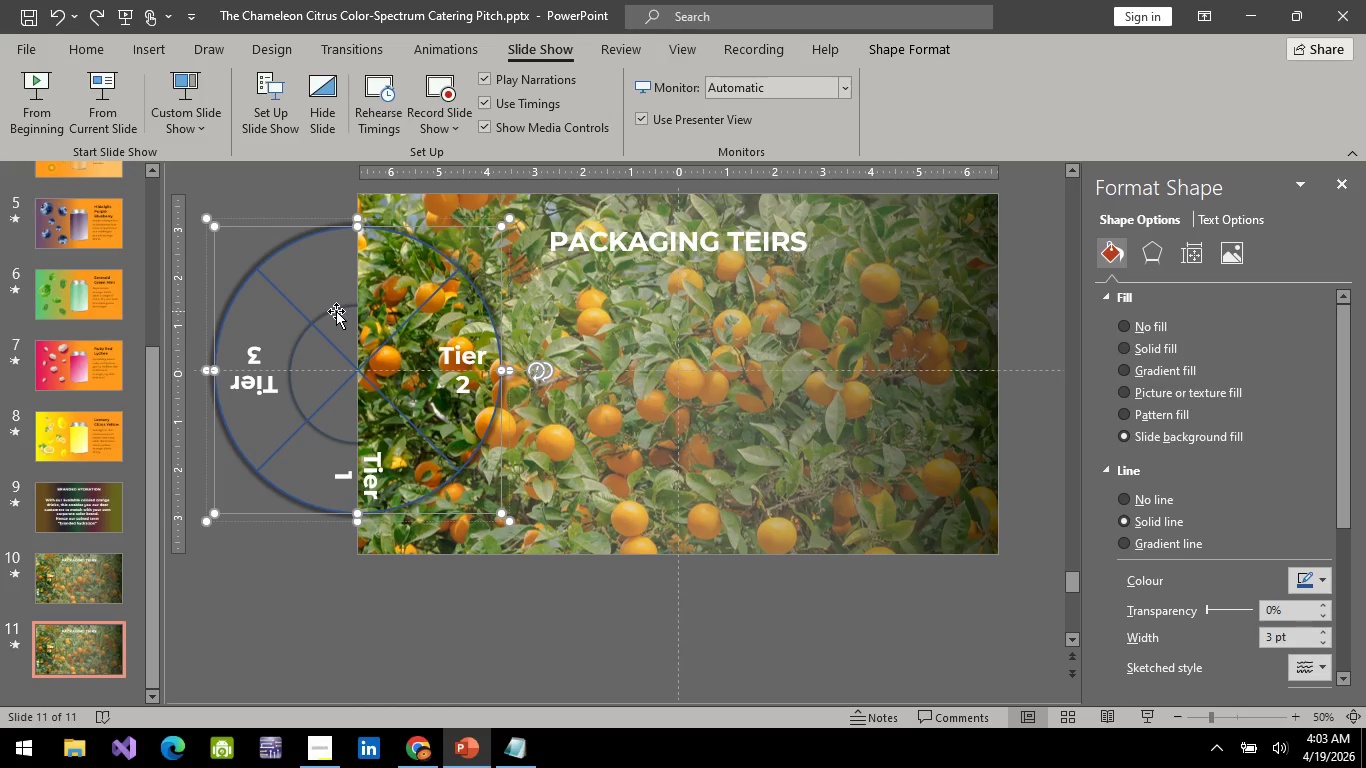 
right_click([351, 285])
 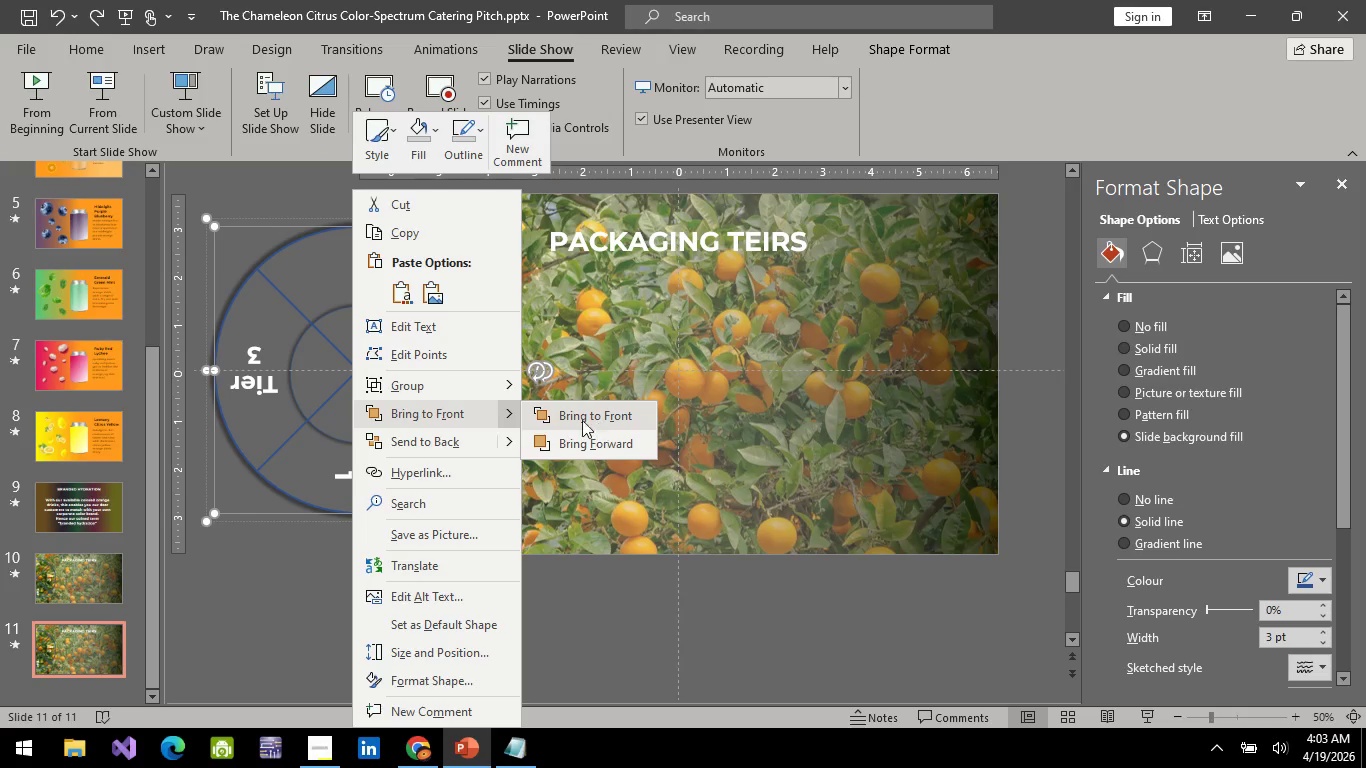 
wait(7.26)
 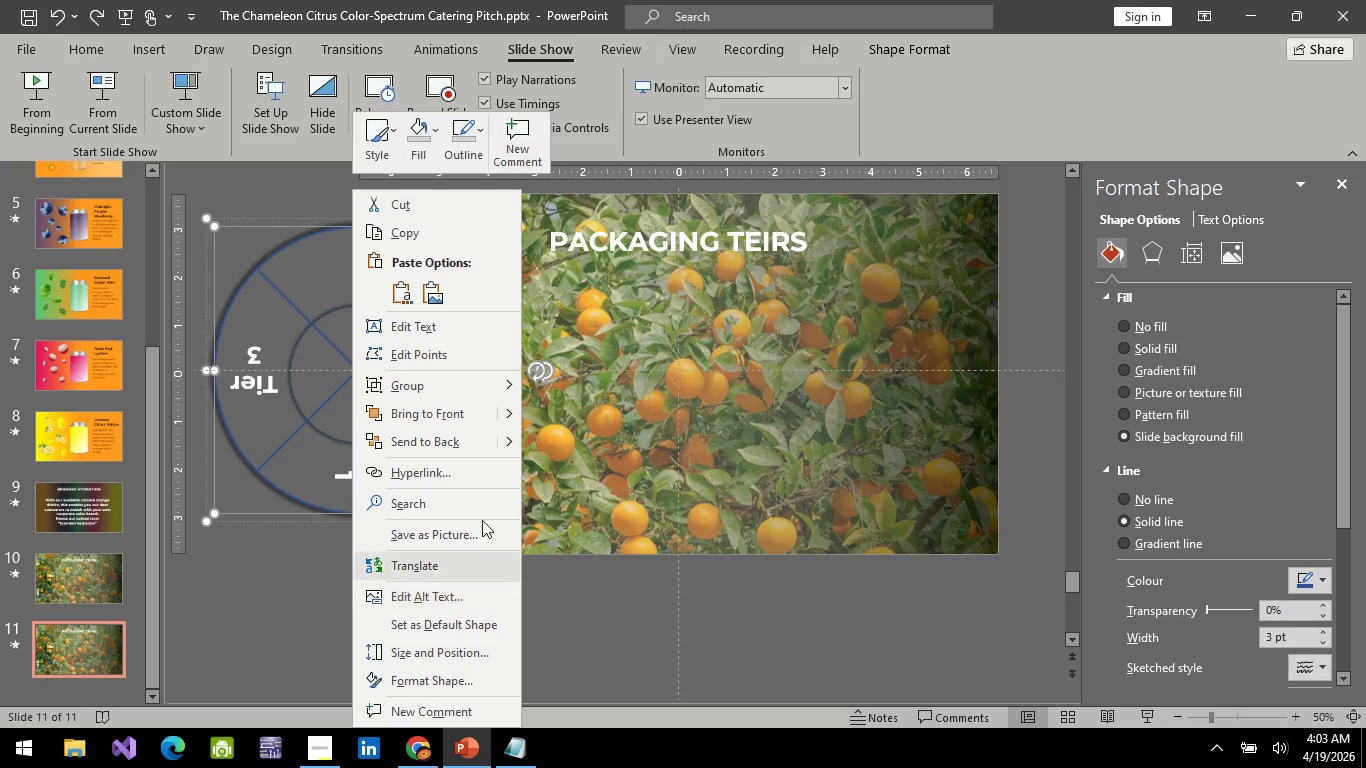 
left_click([619, 445])
 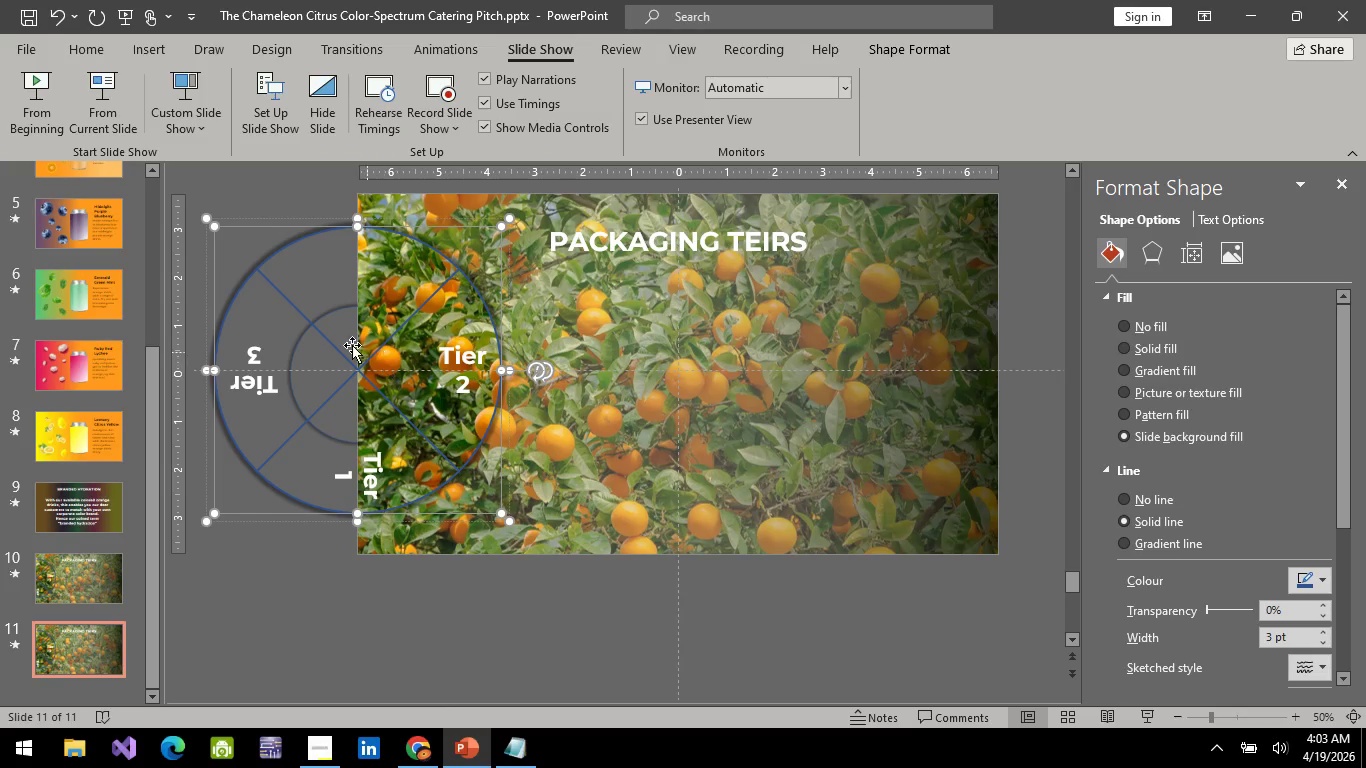 
left_click([346, 343])
 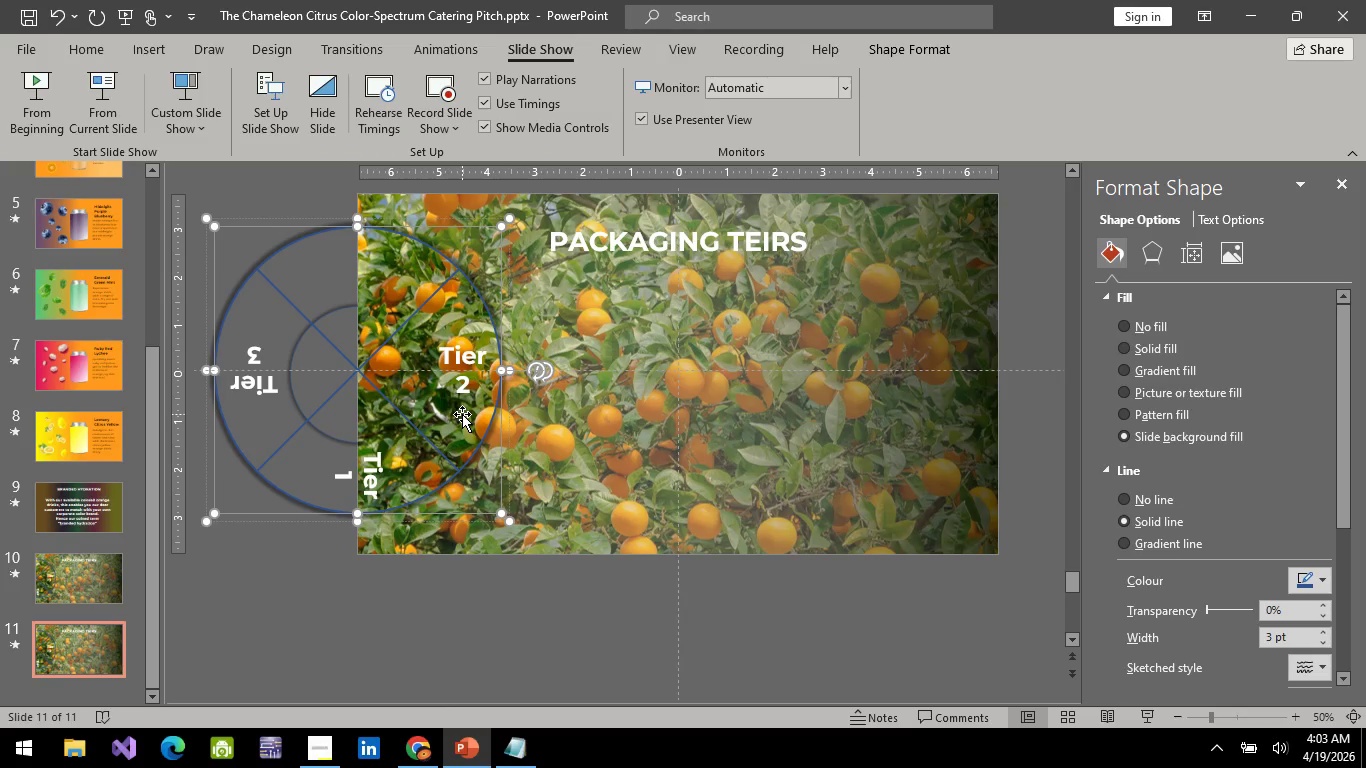 
right_click([462, 414])
 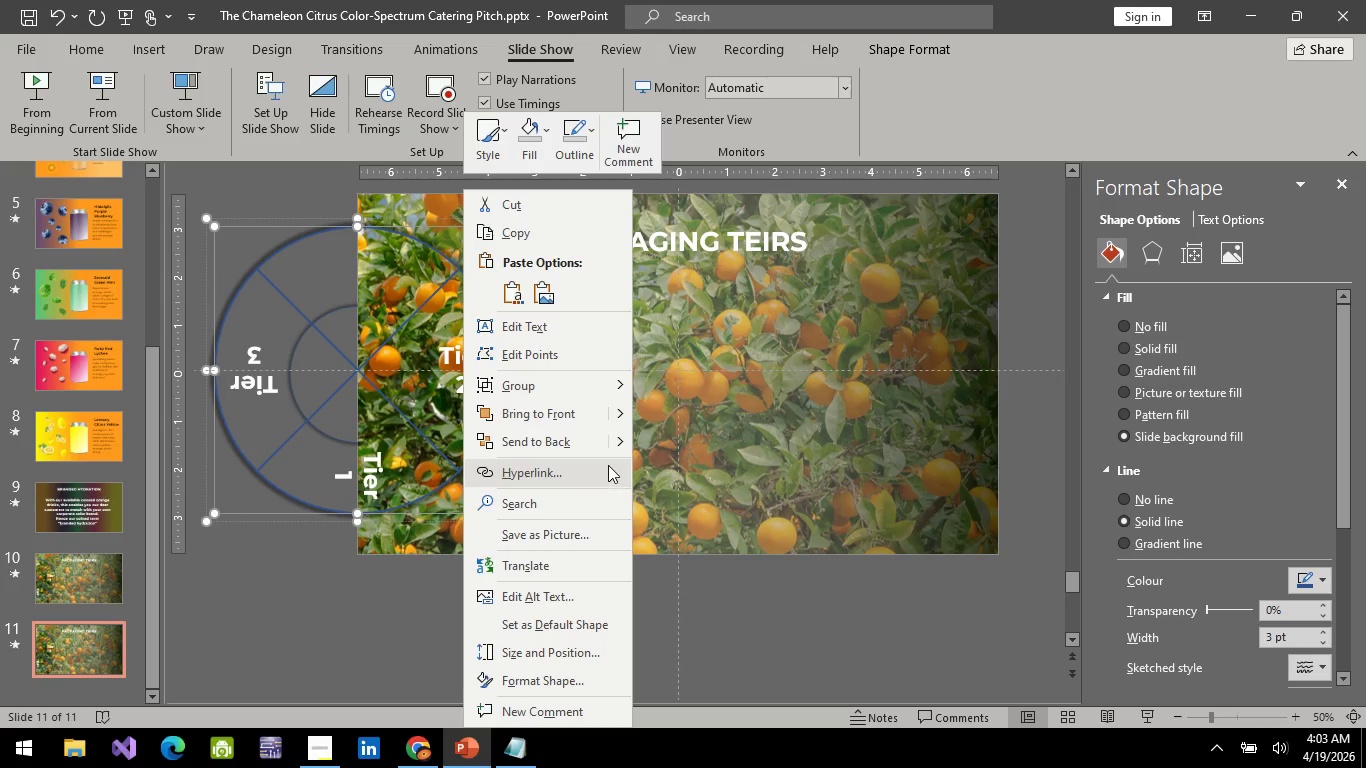 
mouse_move([620, 442])
 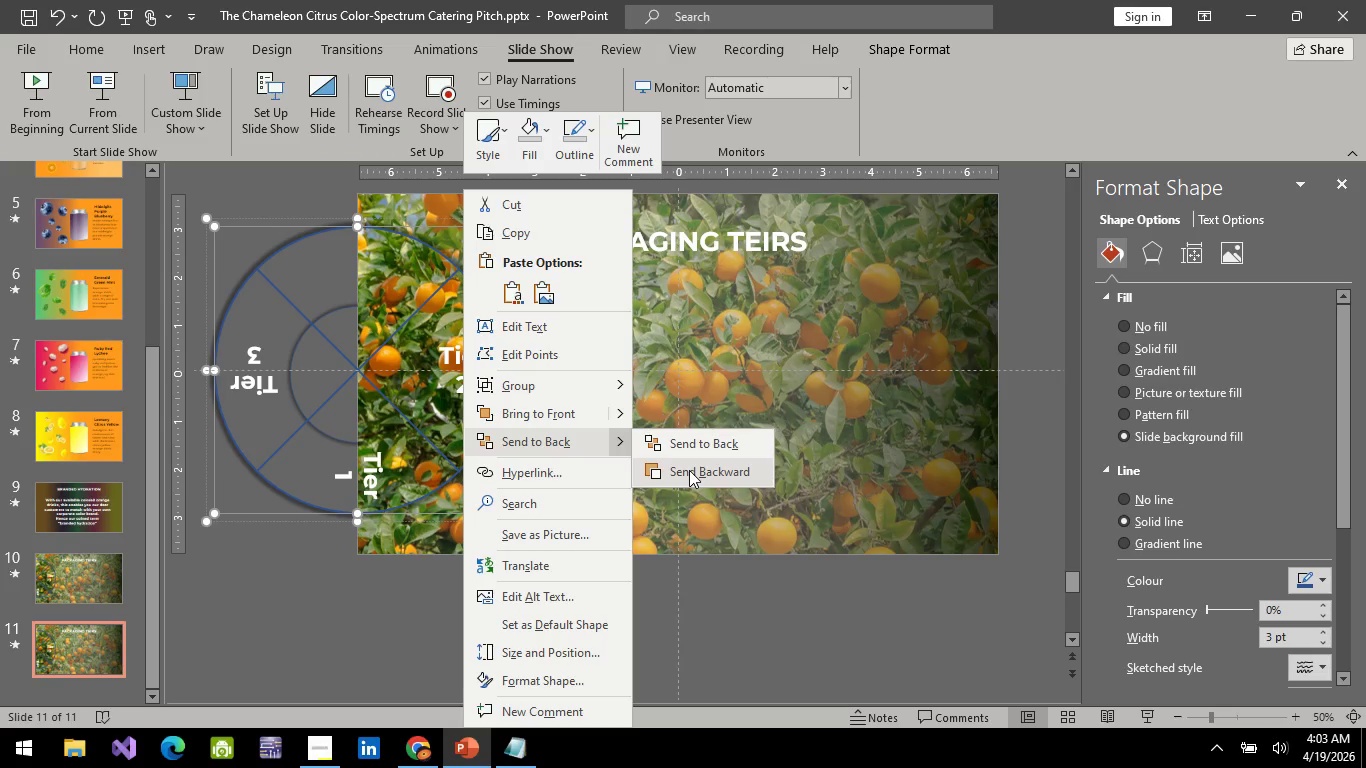 
left_click([689, 470])
 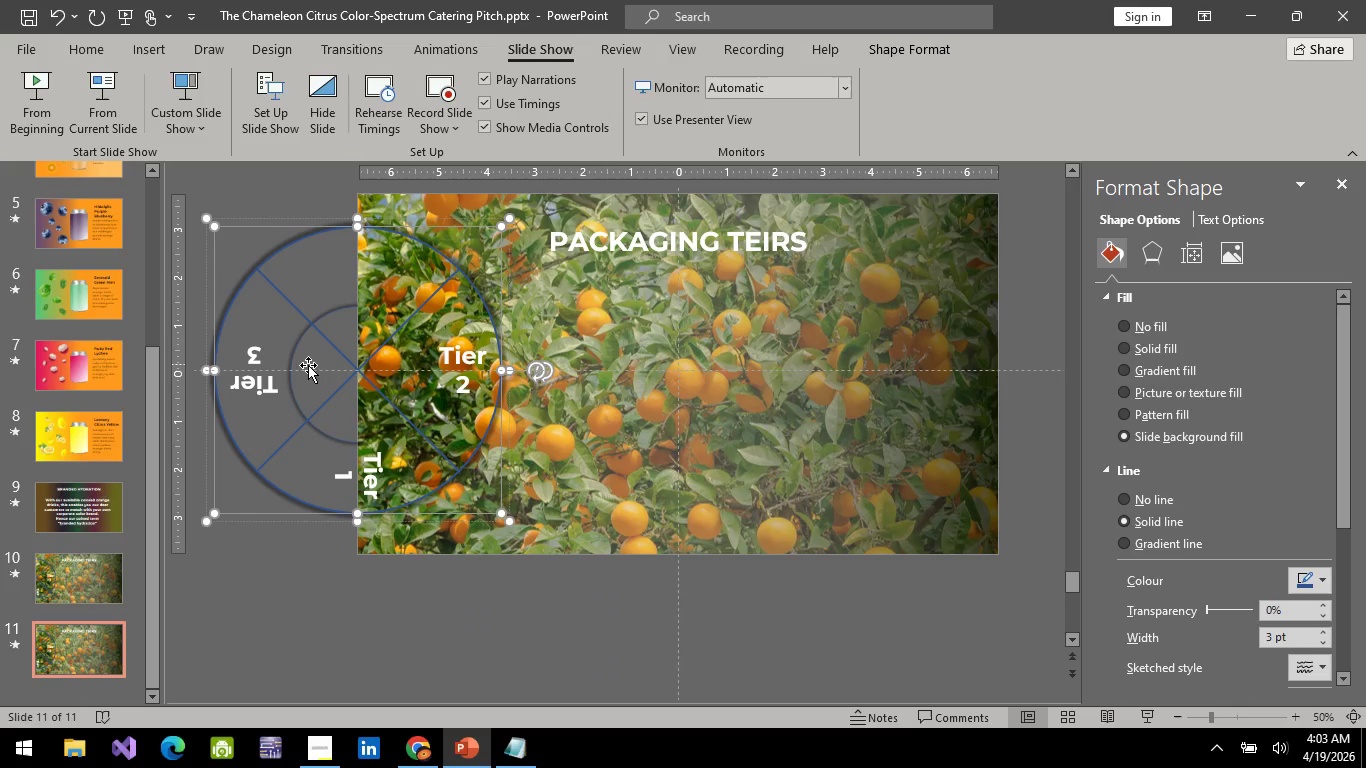 
left_click([308, 365])
 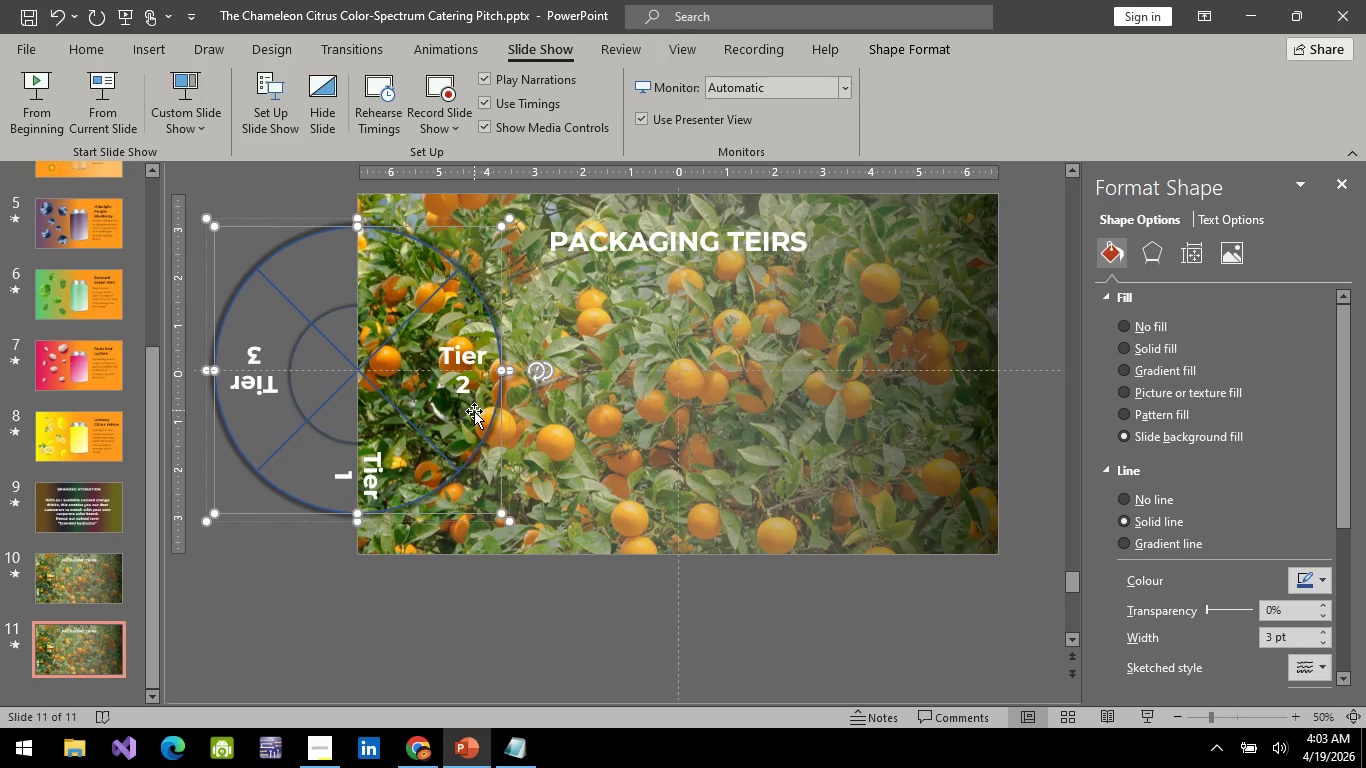 
right_click([474, 411])
 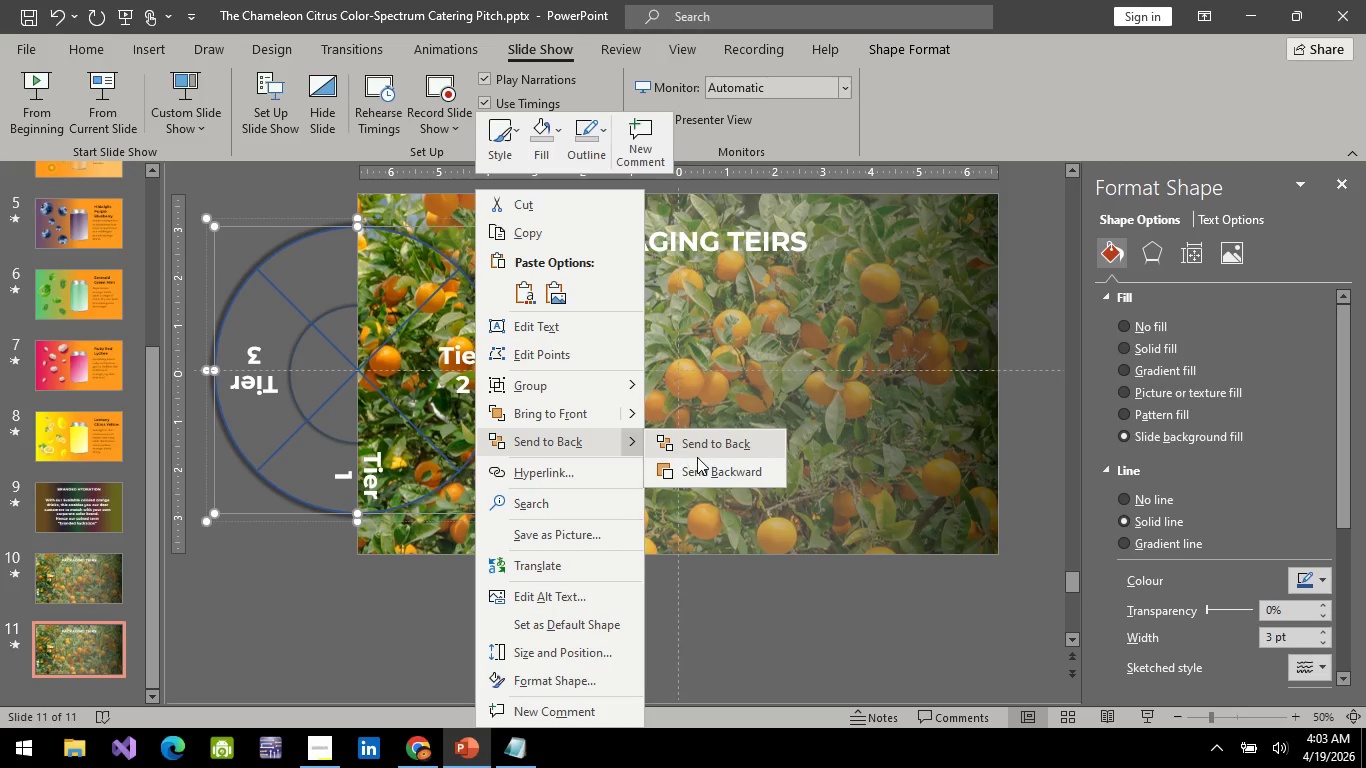 
left_click([709, 471])
 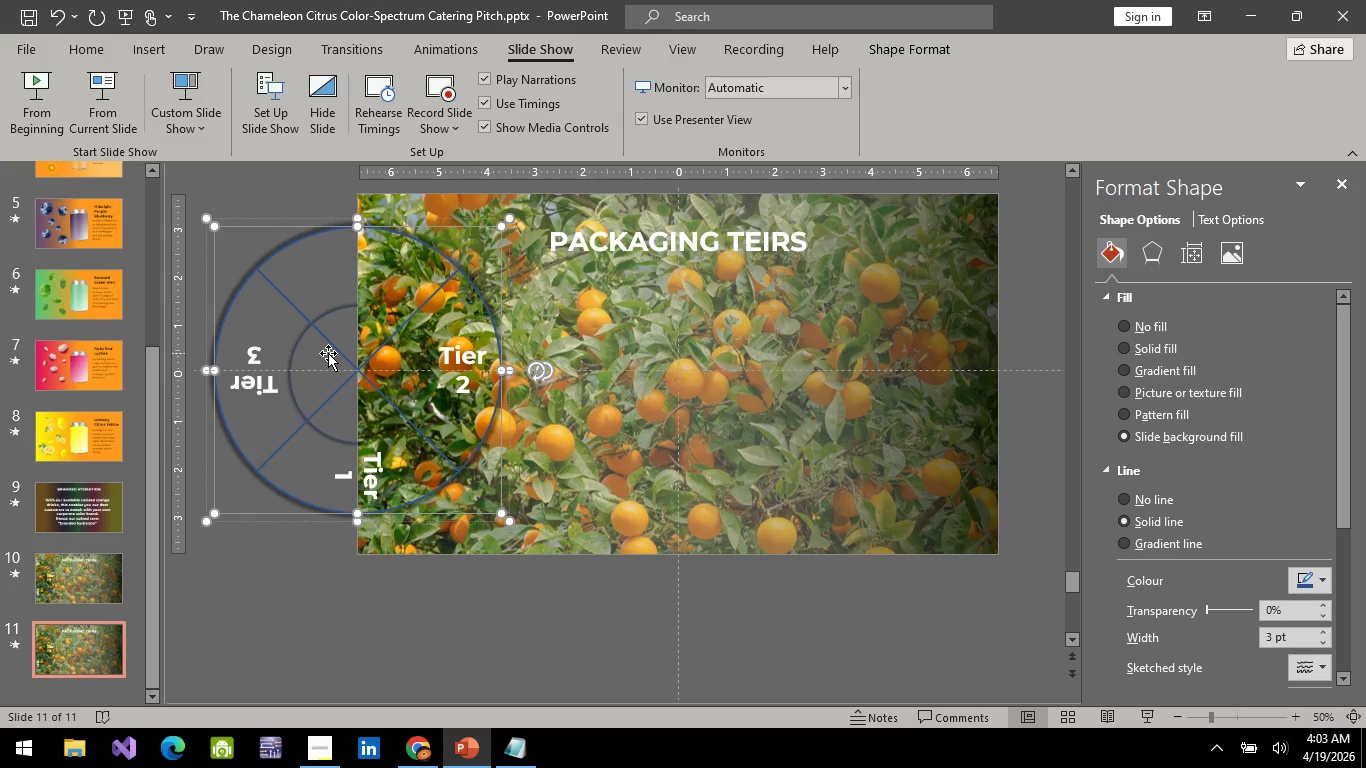 
left_click([328, 353])
 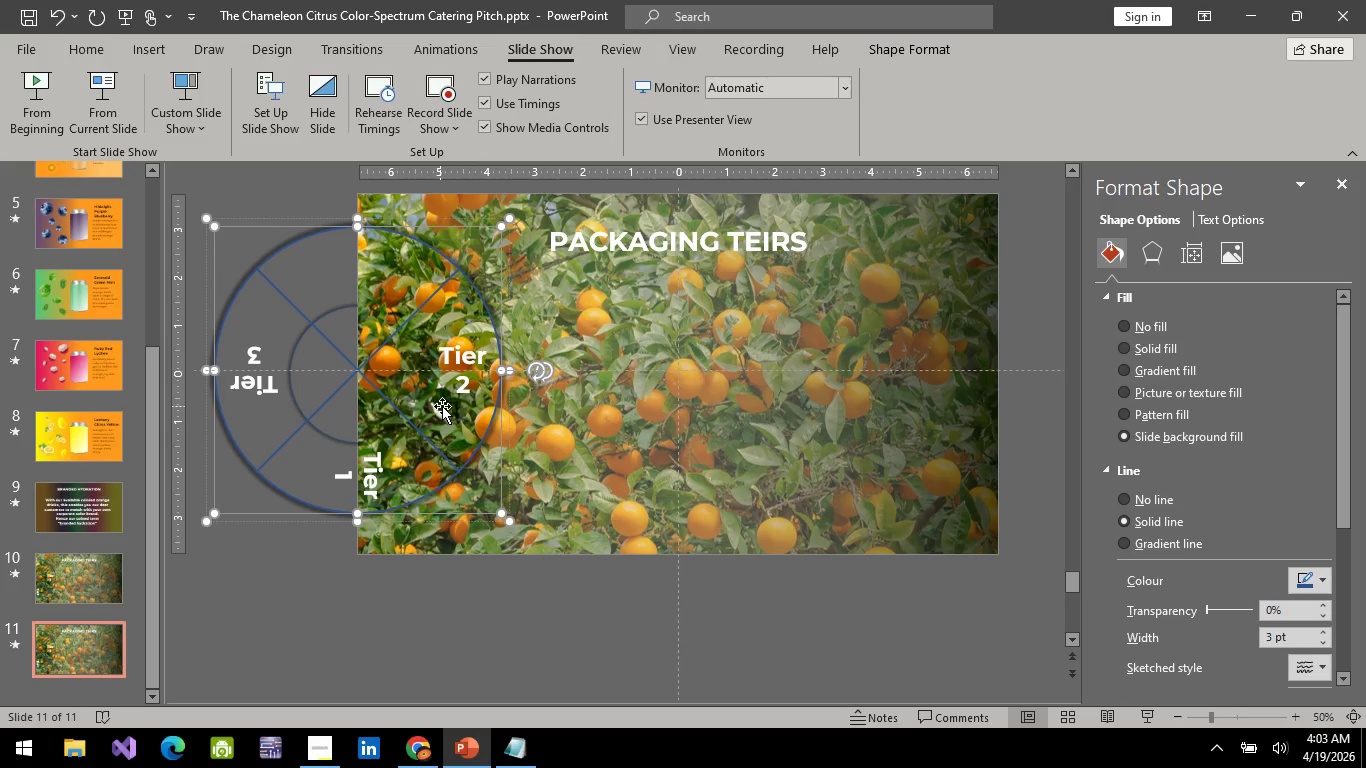 
right_click([443, 406])
 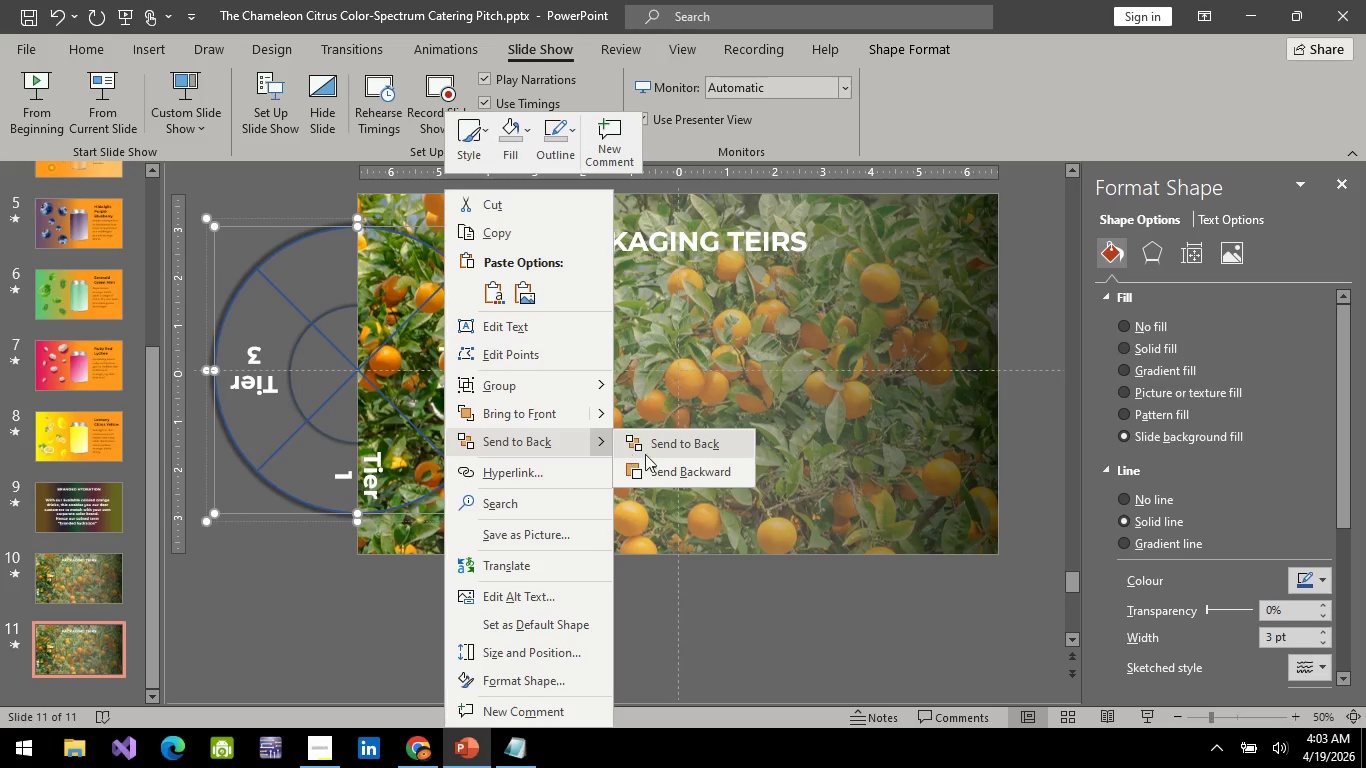 
left_click([657, 464])
 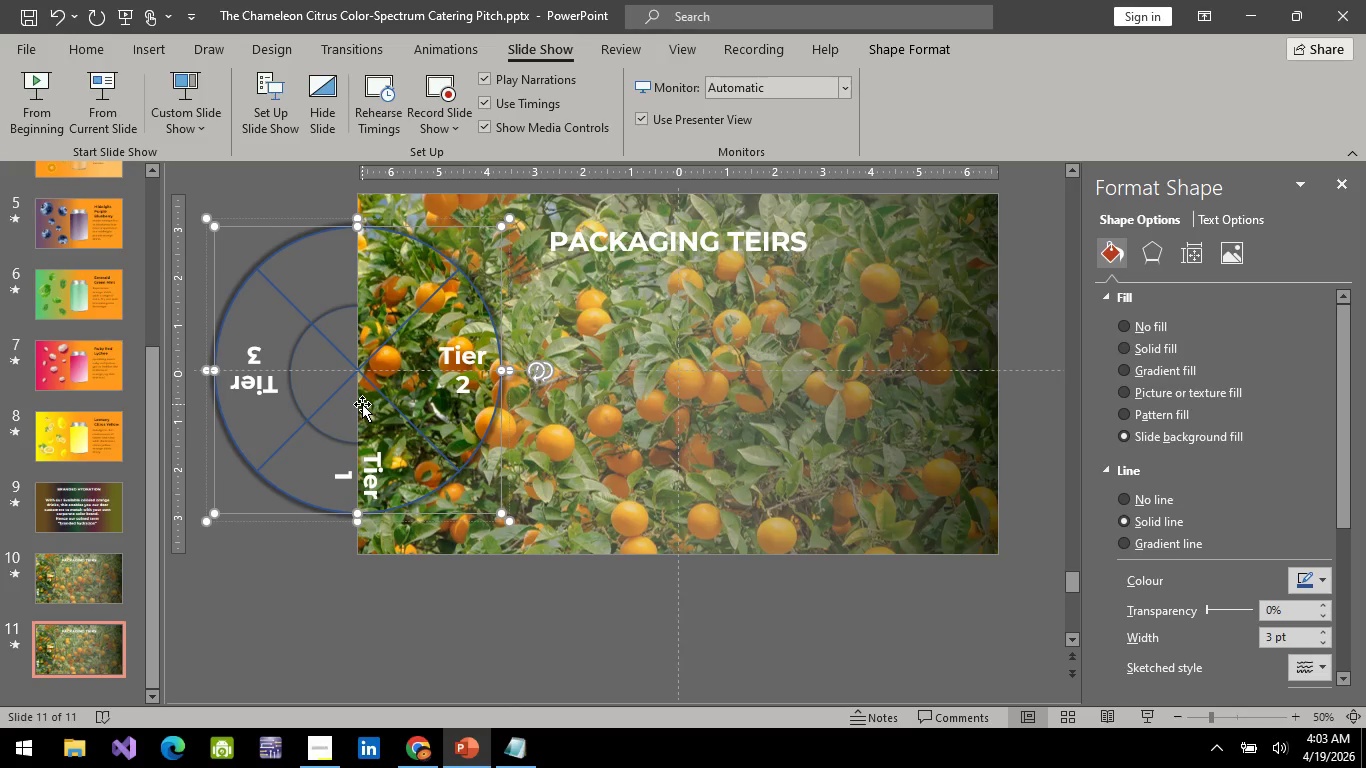 
left_click([351, 398])
 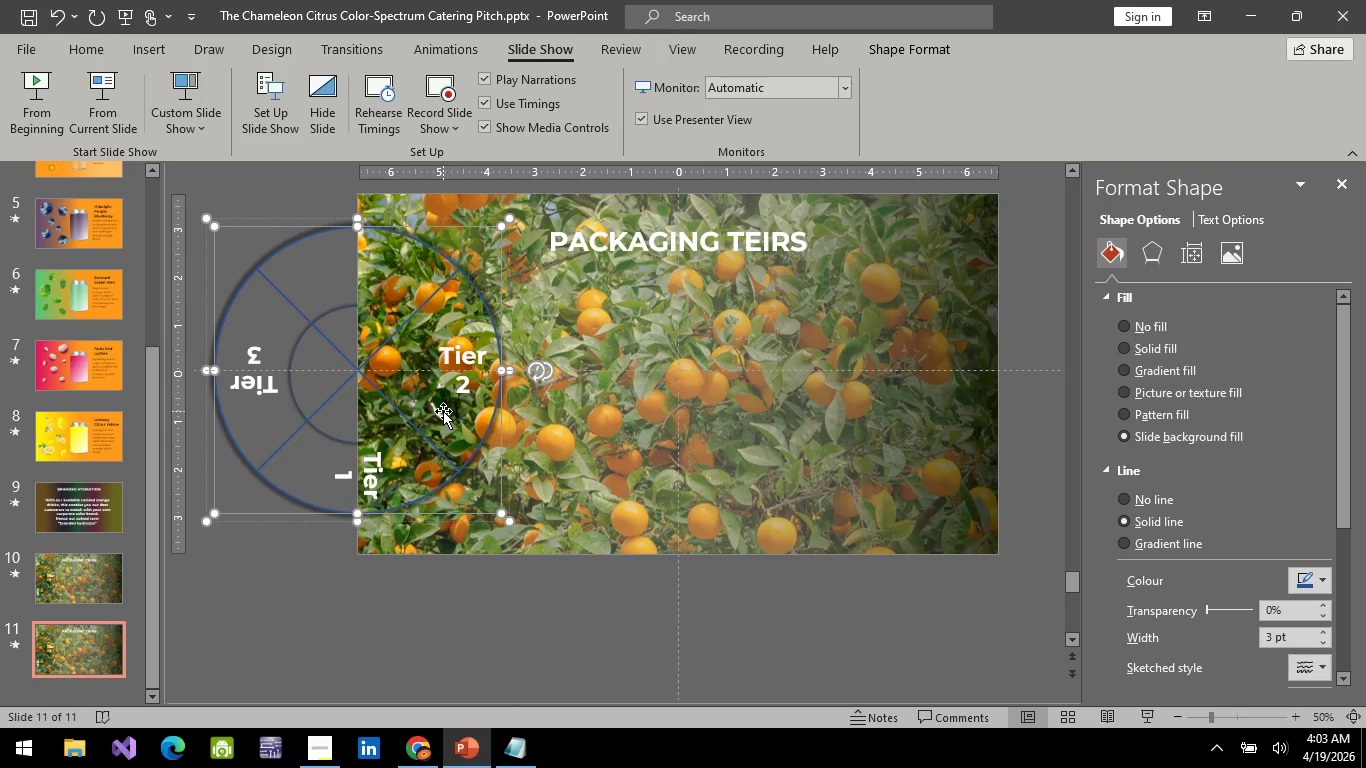 
right_click([443, 411])
 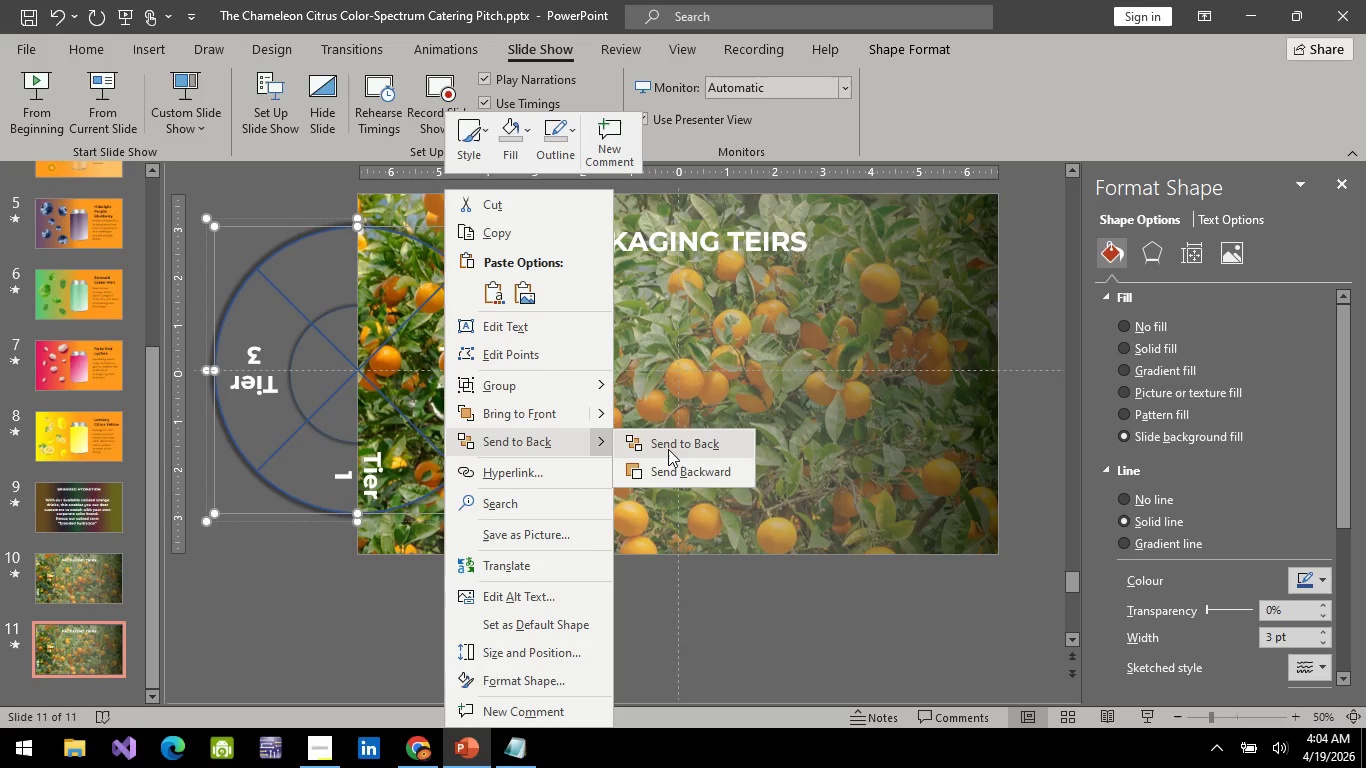 
left_click([684, 472])
 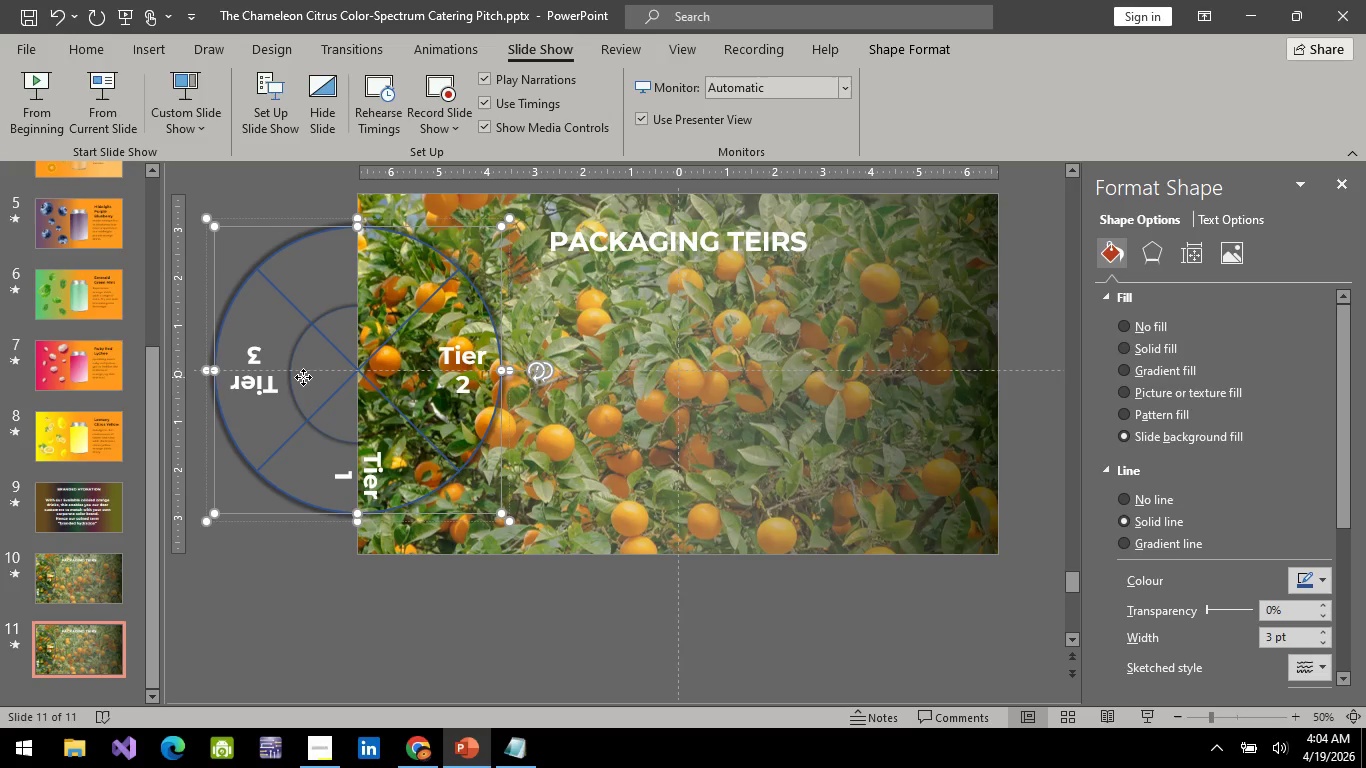 
double_click([303, 377])
 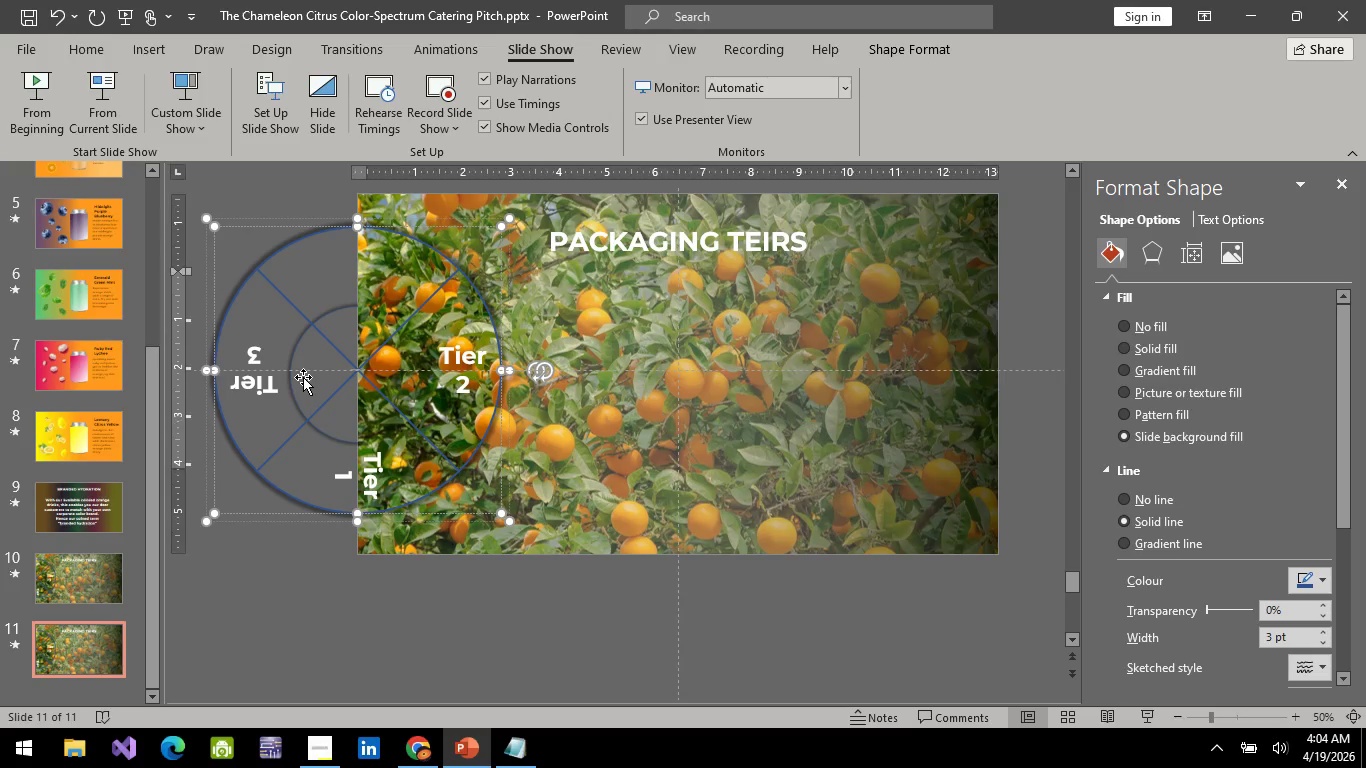 
triple_click([303, 377])
 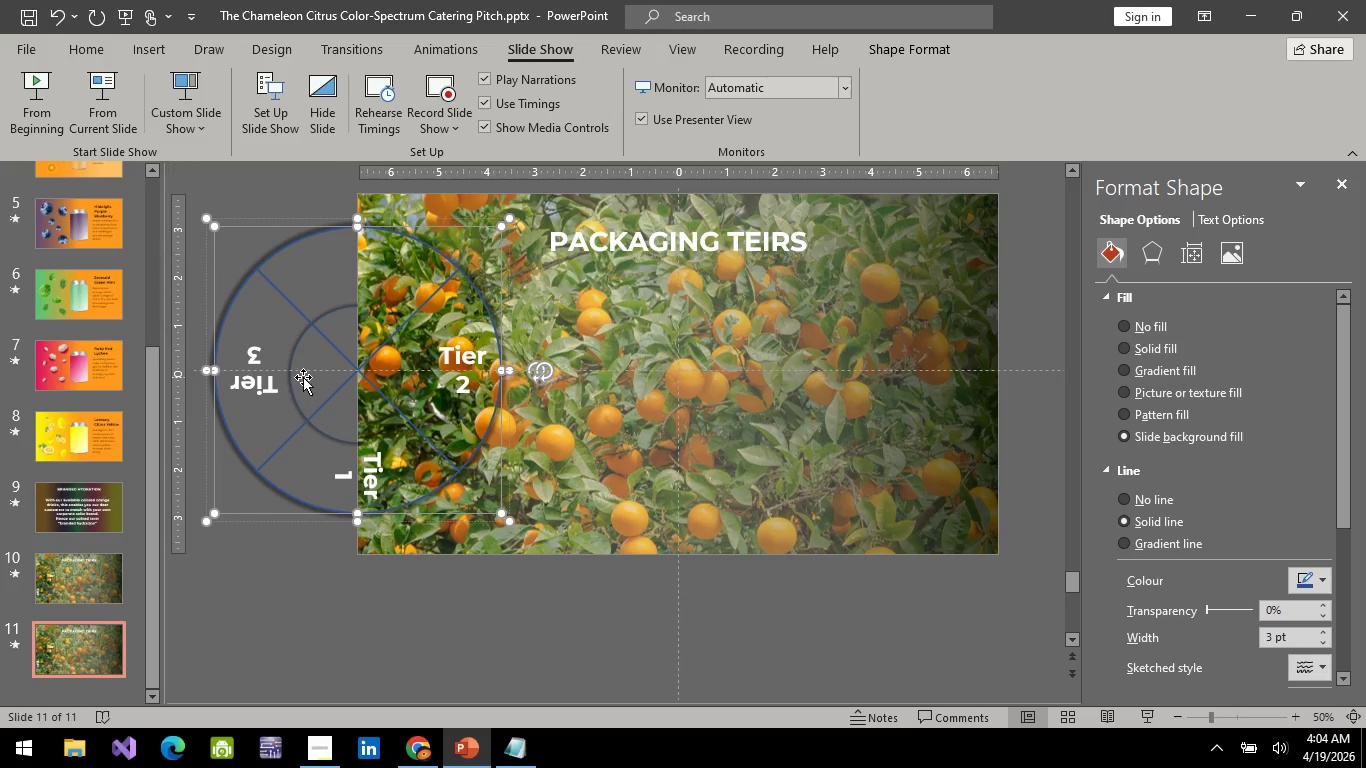 
triple_click([303, 377])
 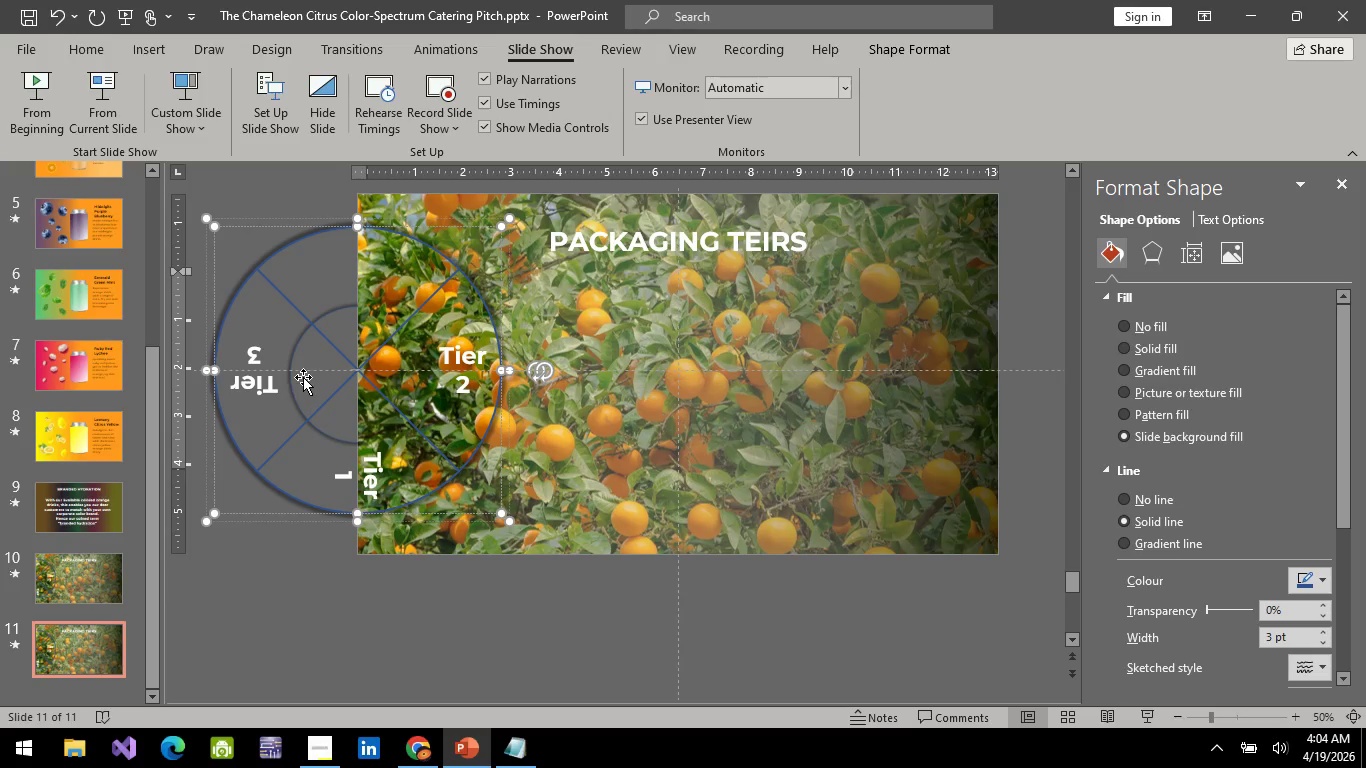 
triple_click([303, 377])
 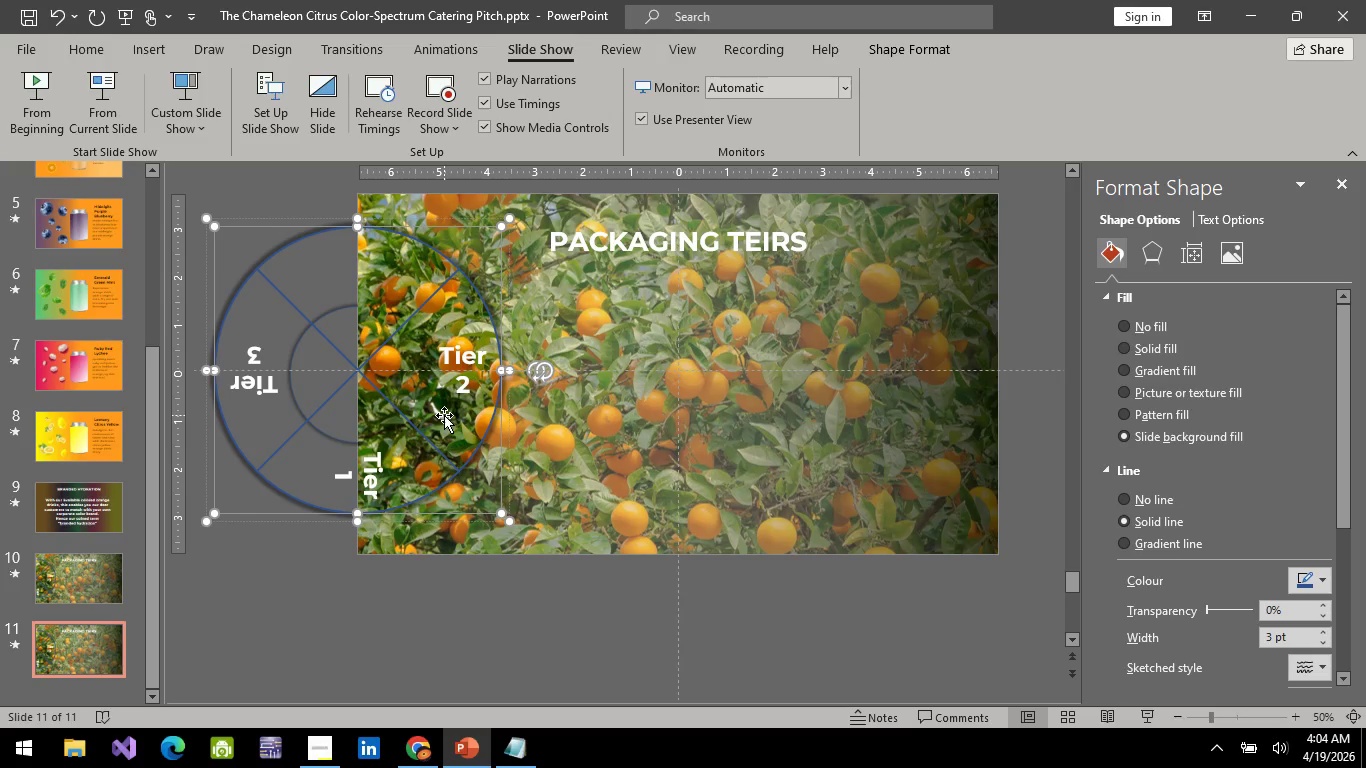 
right_click([444, 415])
 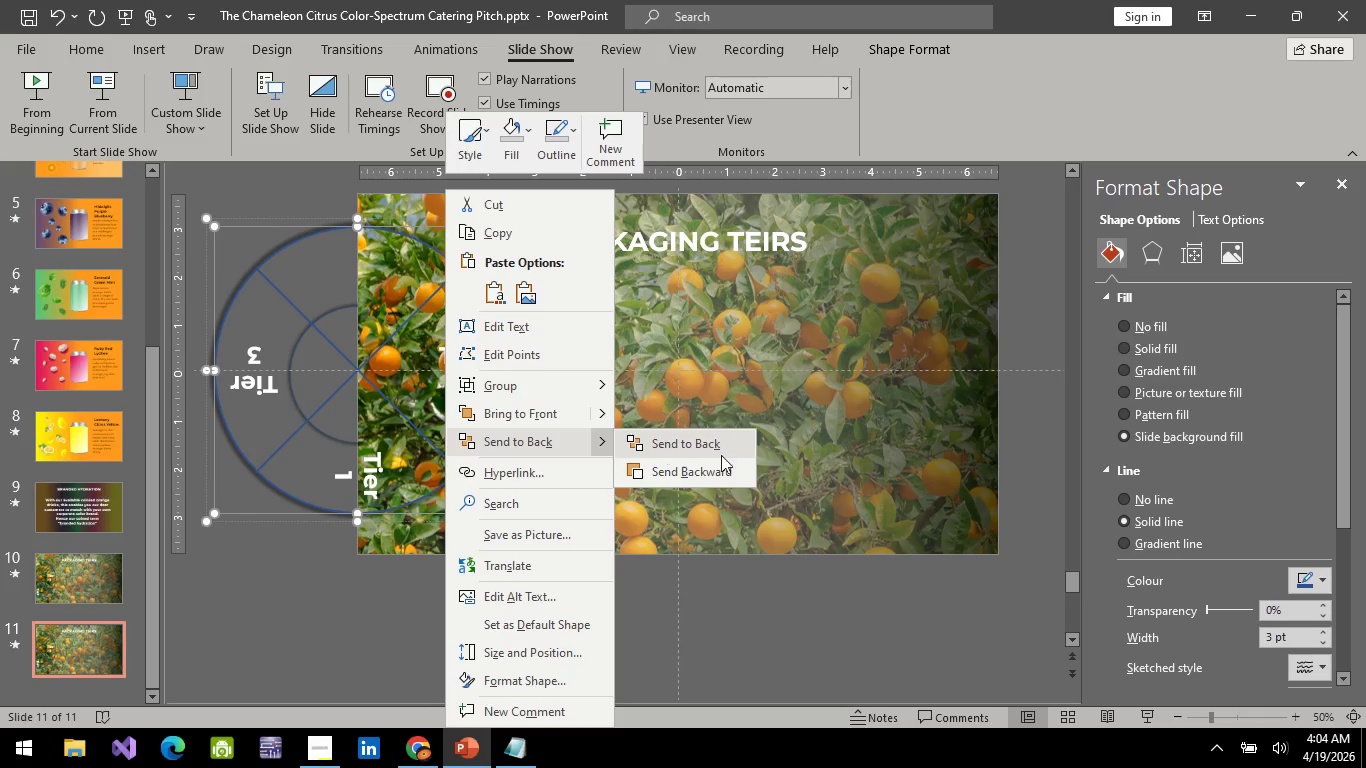 
left_click([726, 448])
 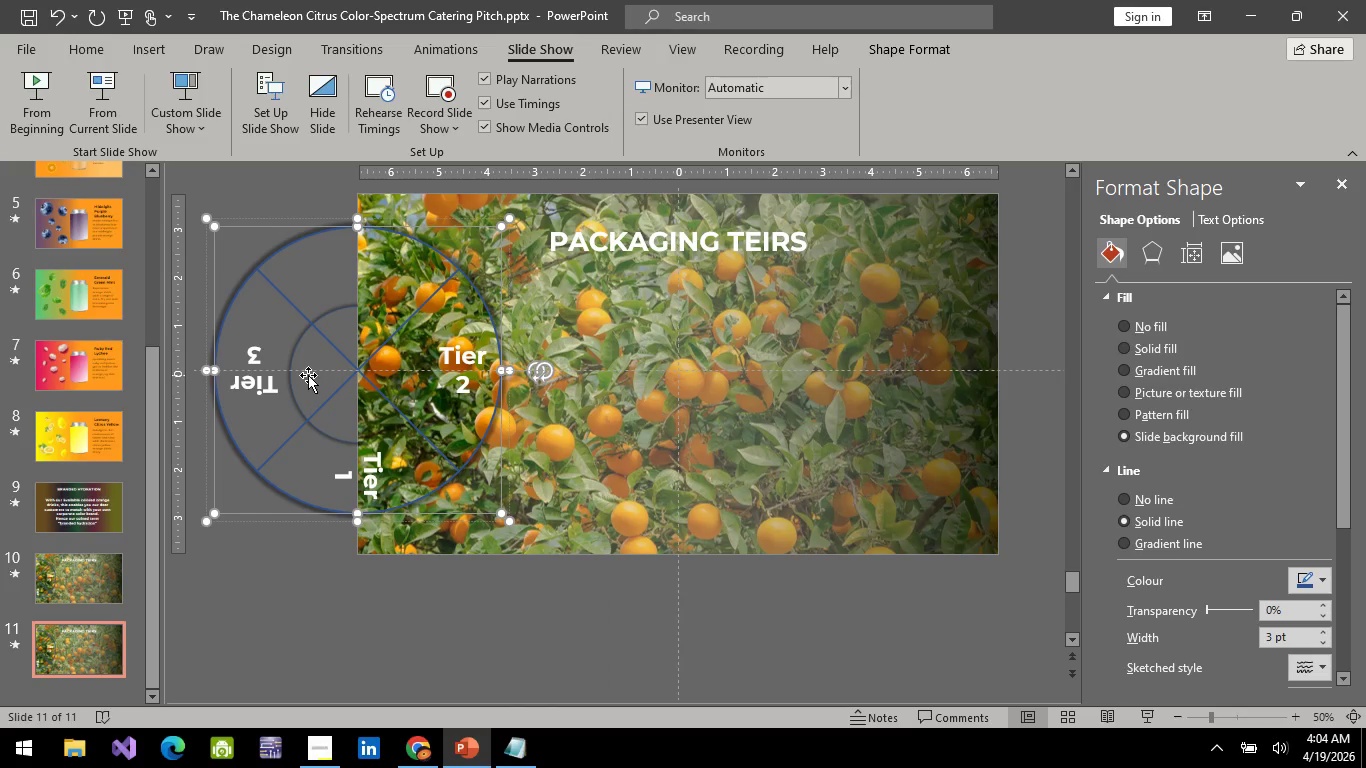 
double_click([308, 375])
 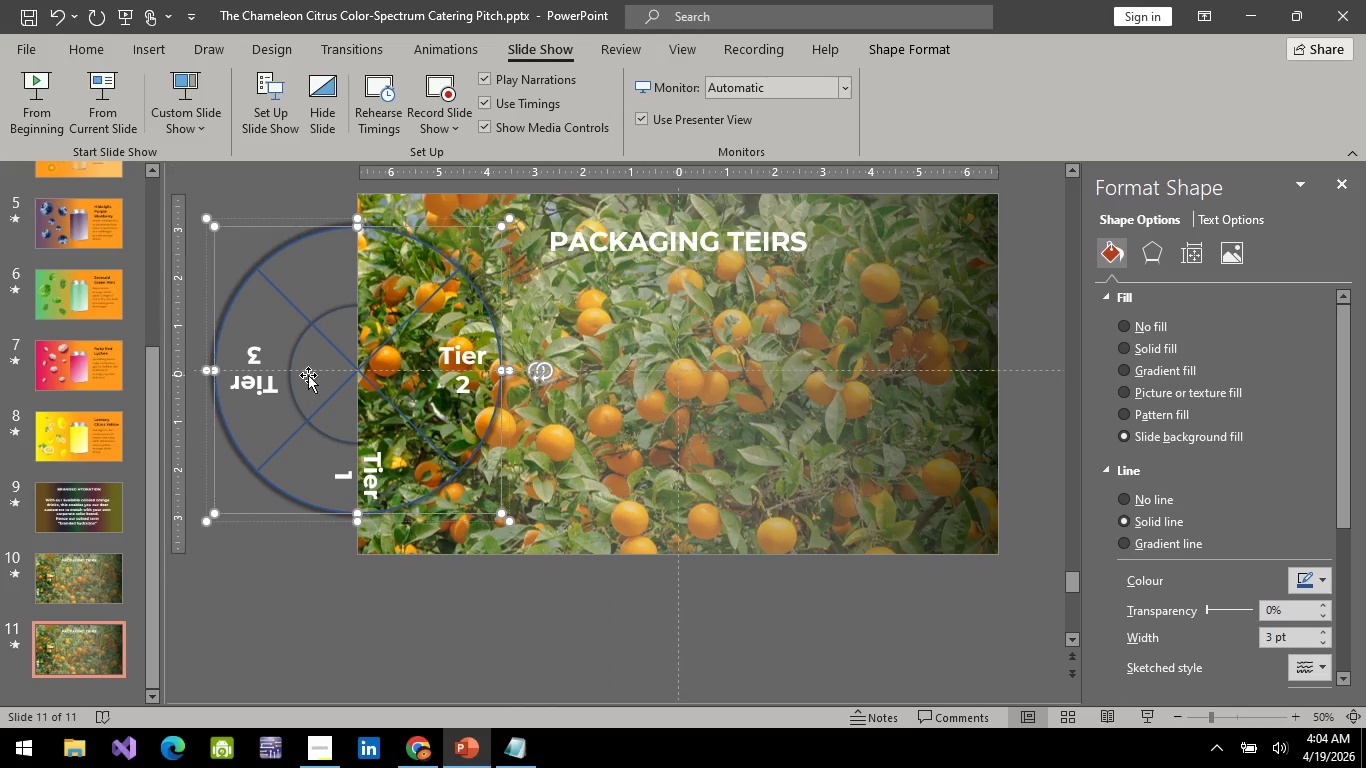 
triple_click([308, 375])
 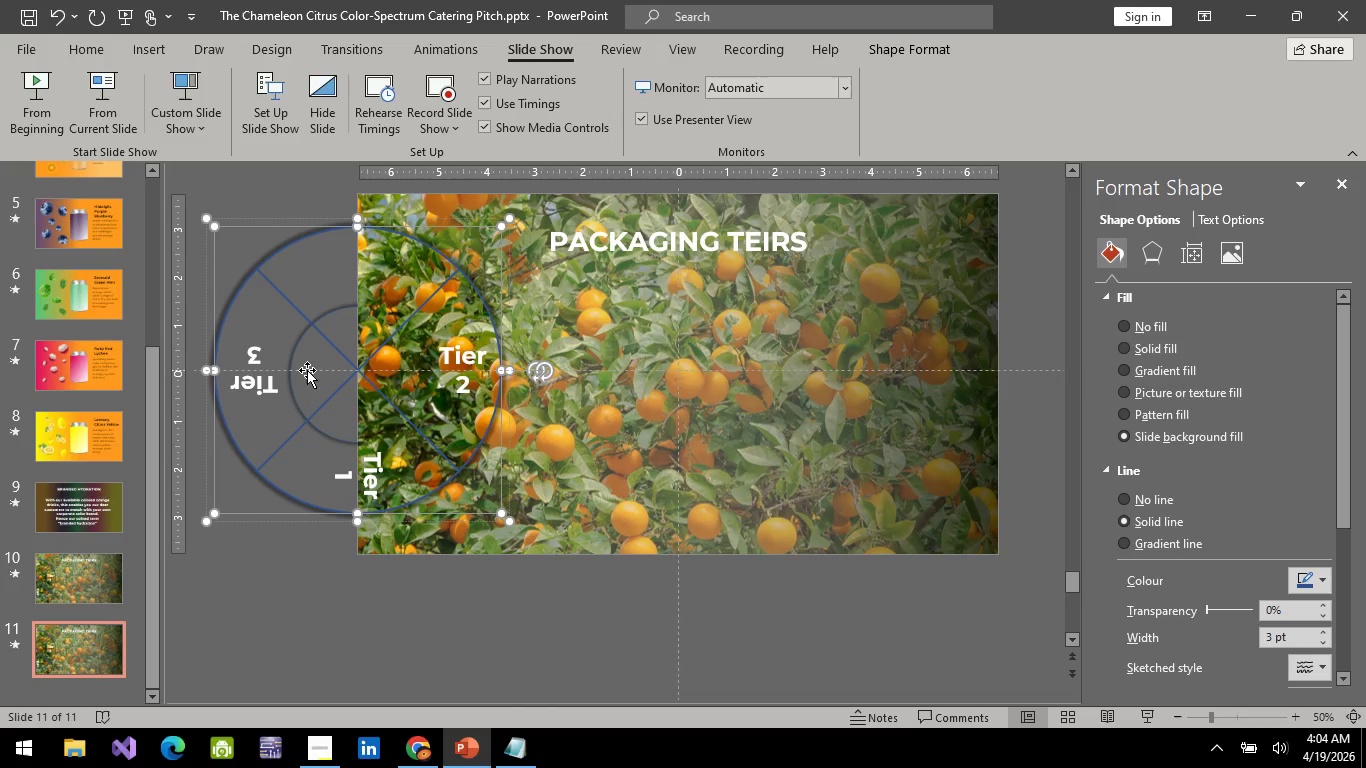 
left_click_drag(start_coordinate=[307, 370], to_coordinate=[329, 467])
 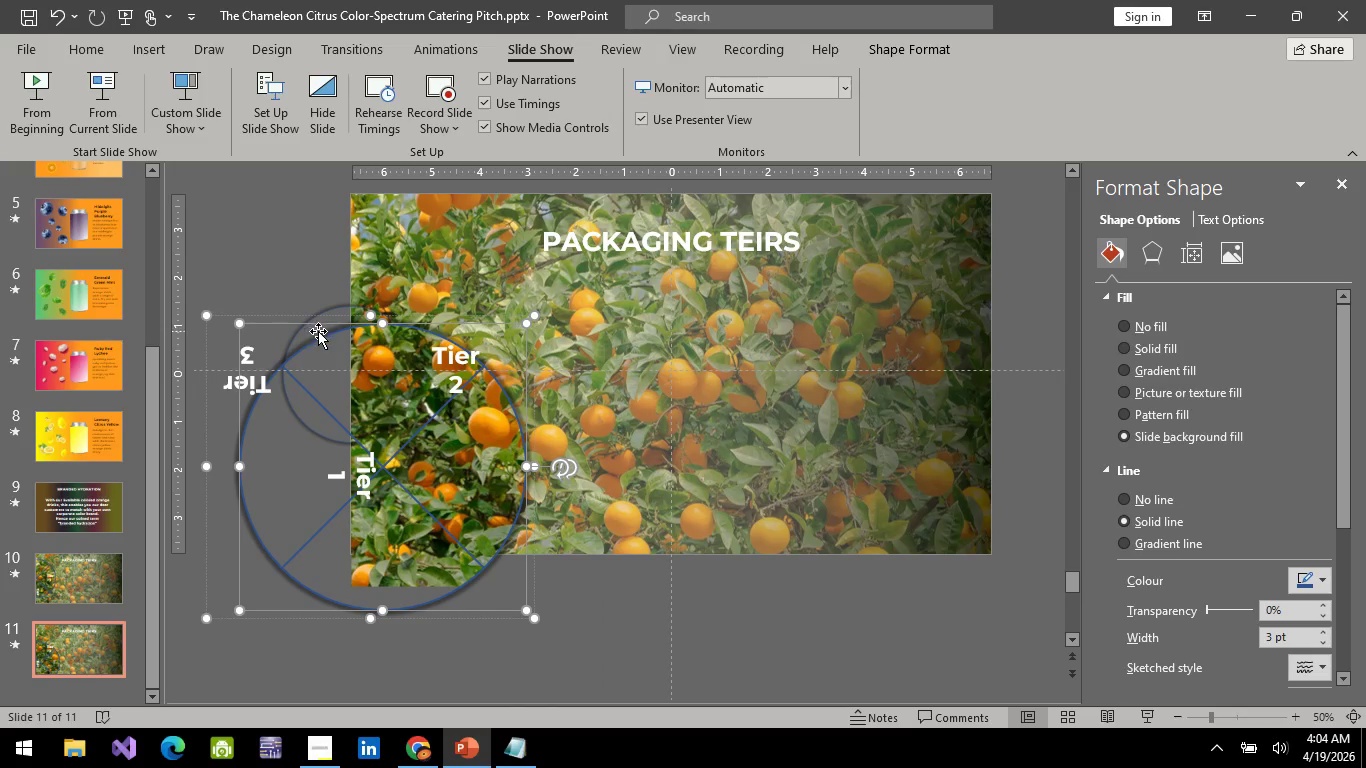 
left_click([322, 329])
 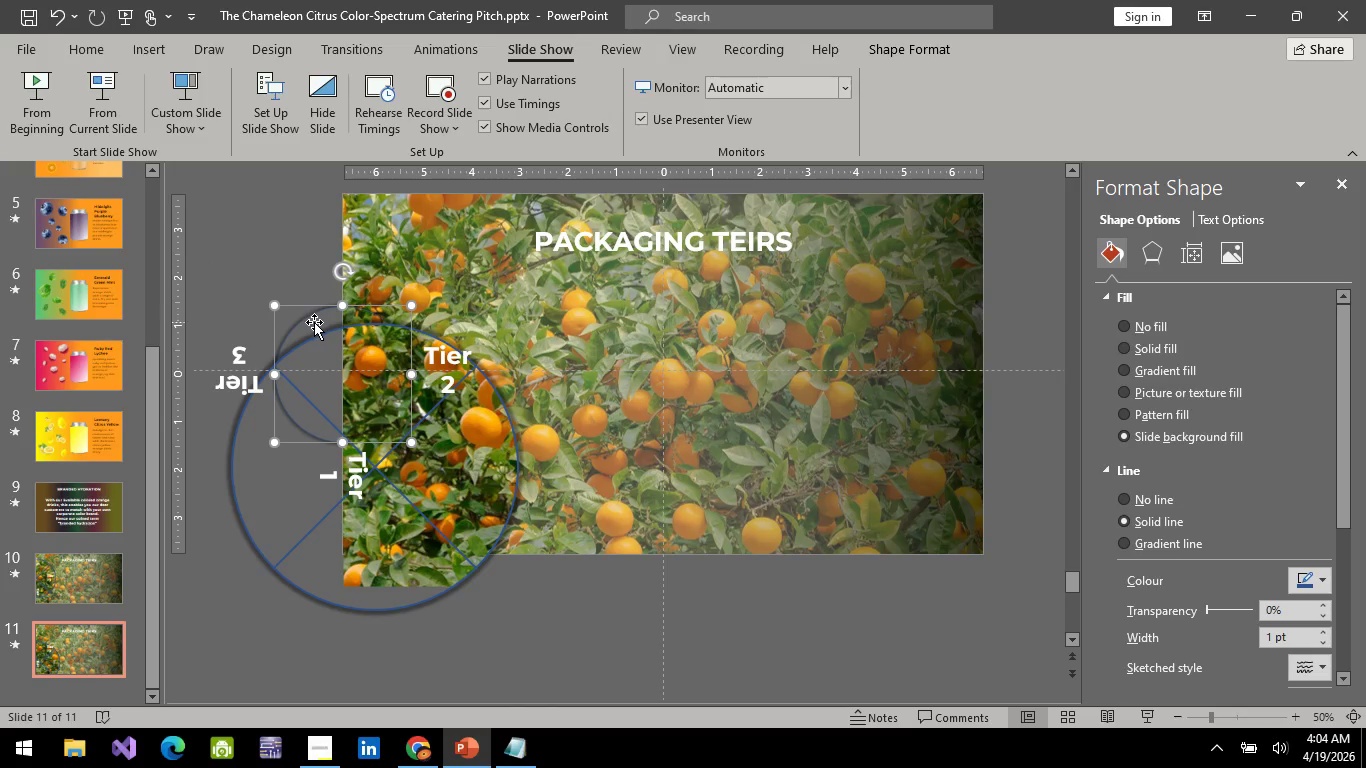 
right_click([314, 322])
 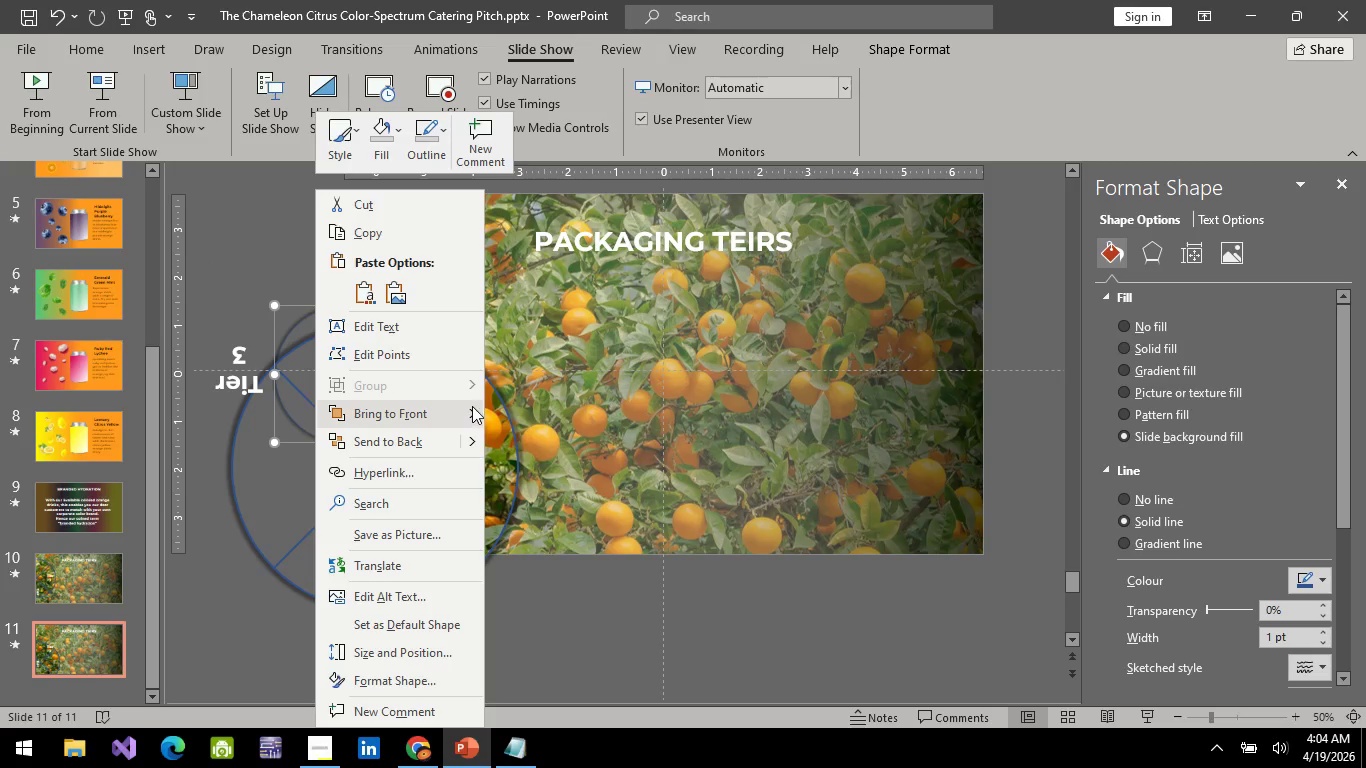 
left_click([569, 415])
 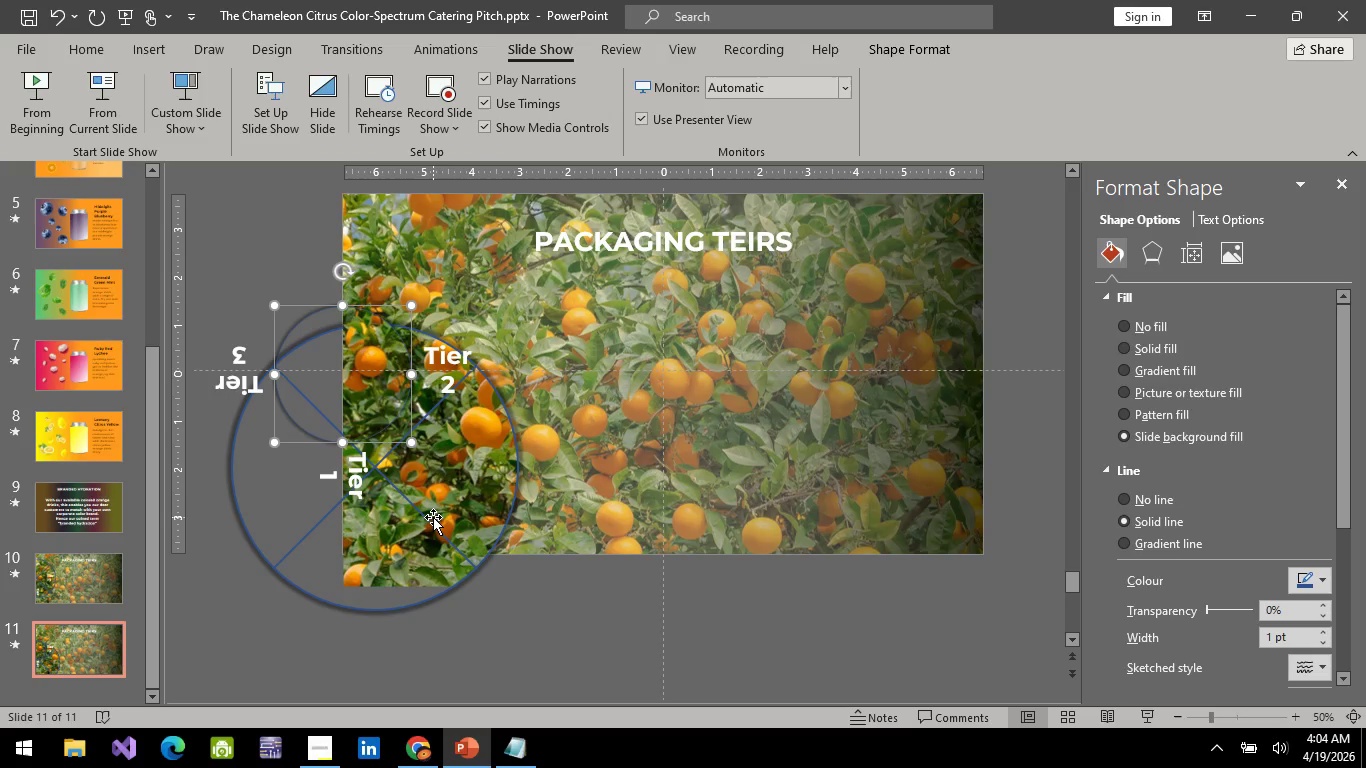 
left_click_drag(start_coordinate=[434, 517], to_coordinate=[402, 423])
 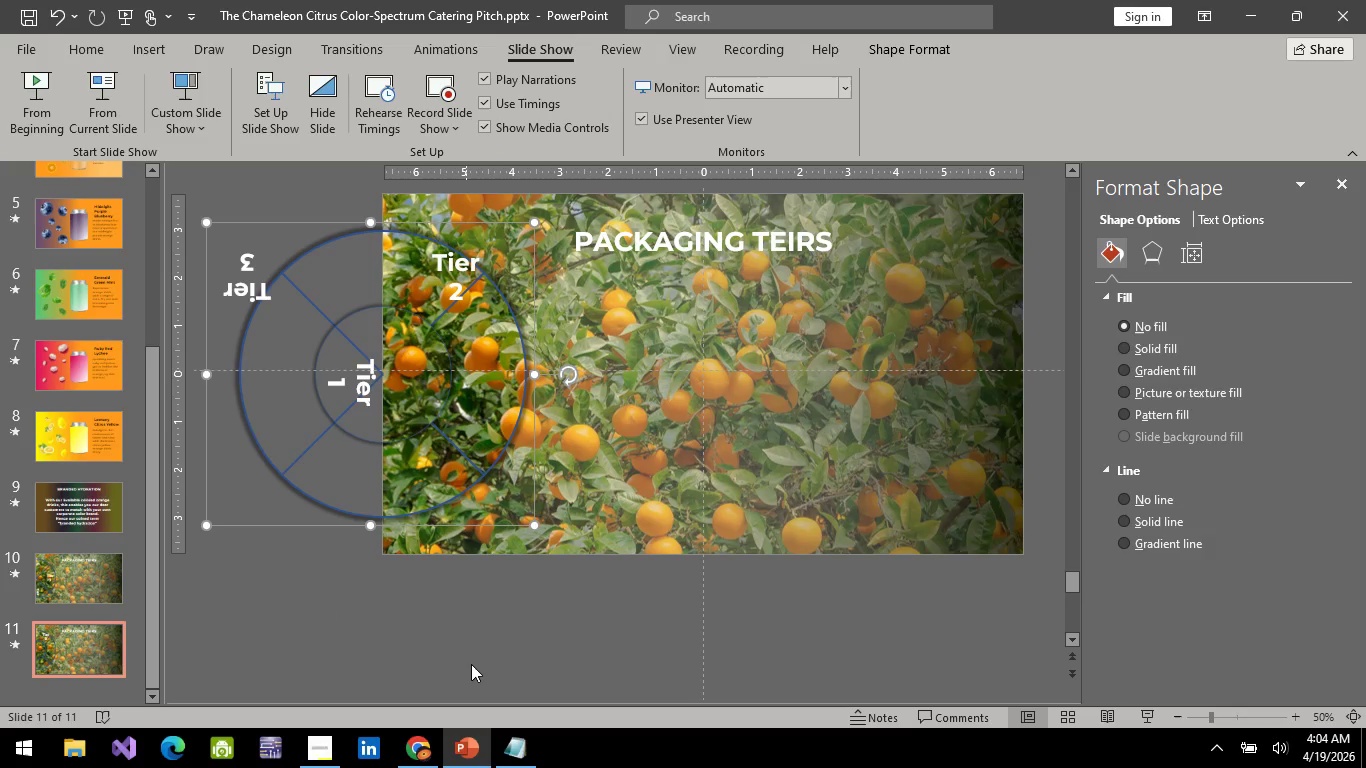 
left_click([471, 664])
 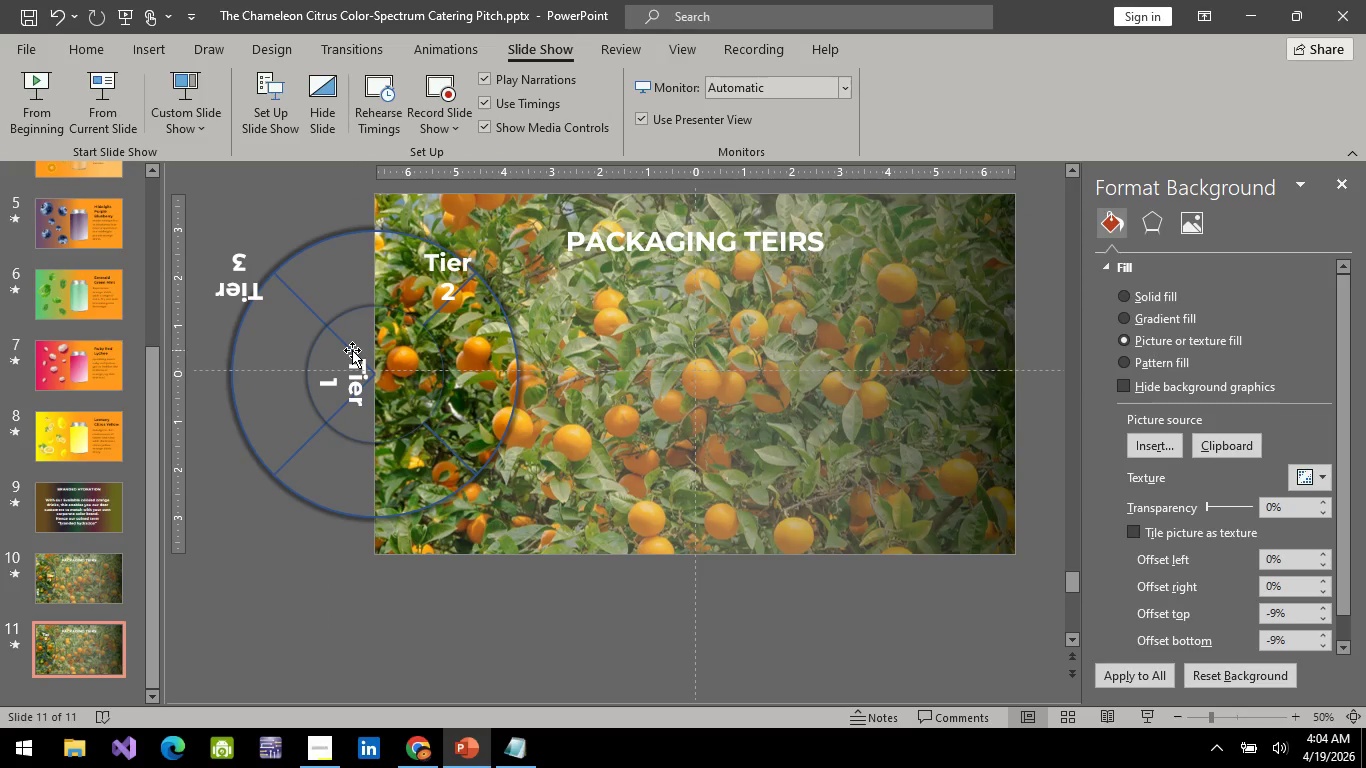 
left_click([352, 347])
 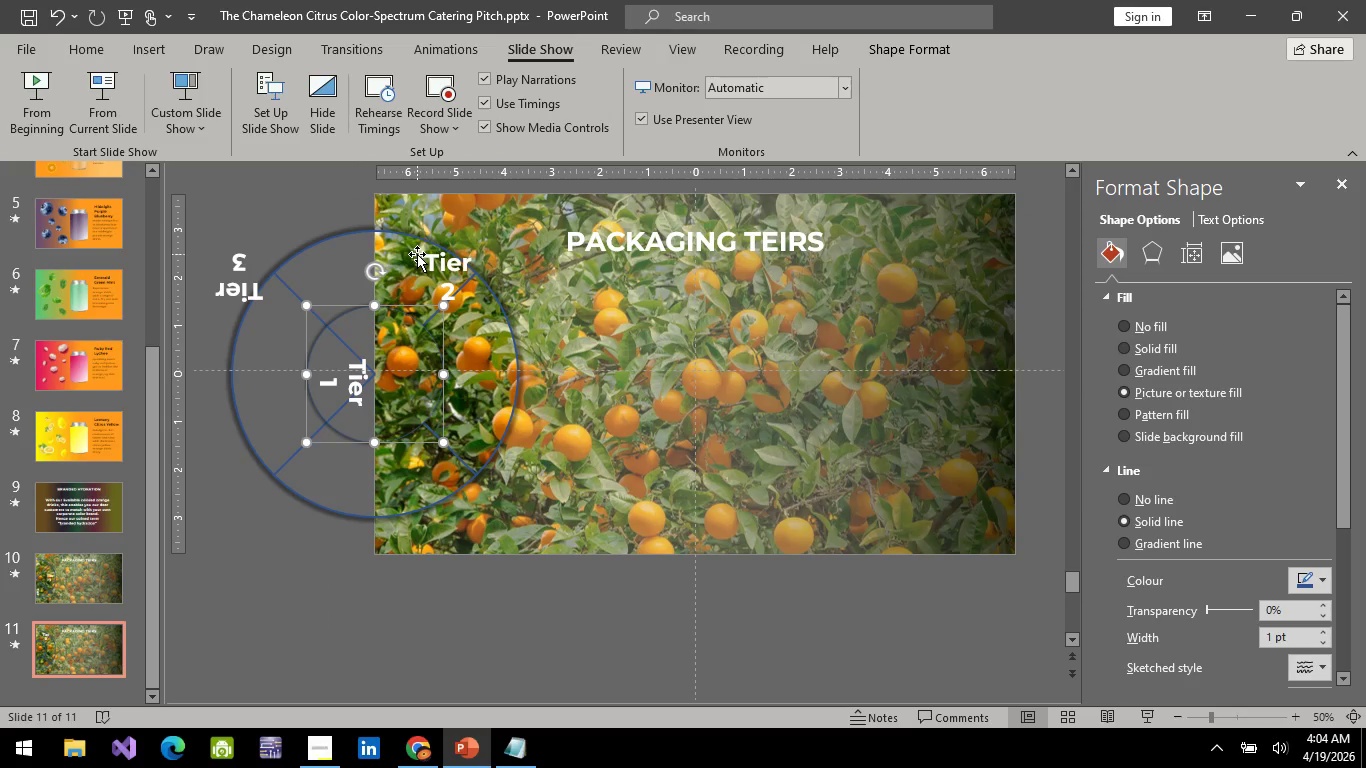 
left_click([453, 288])
 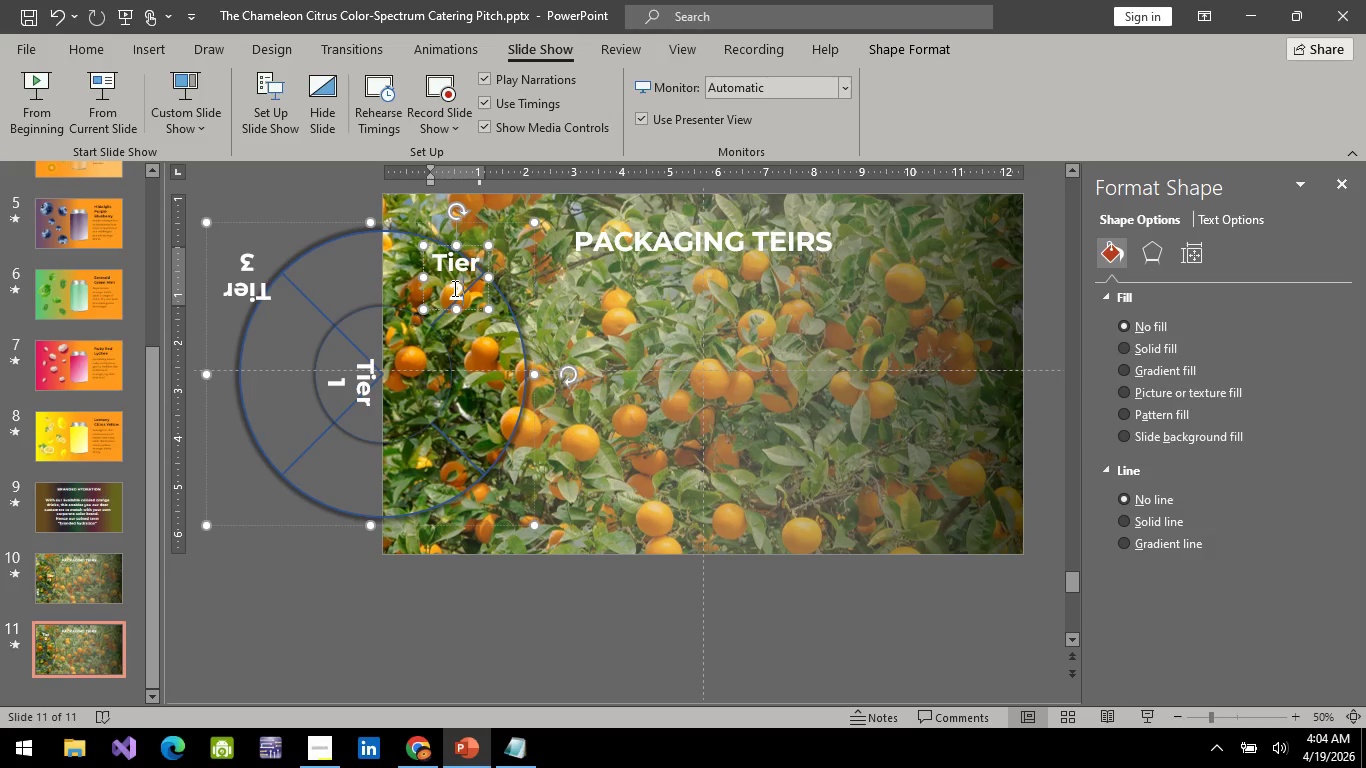 
key(Control+Z)
 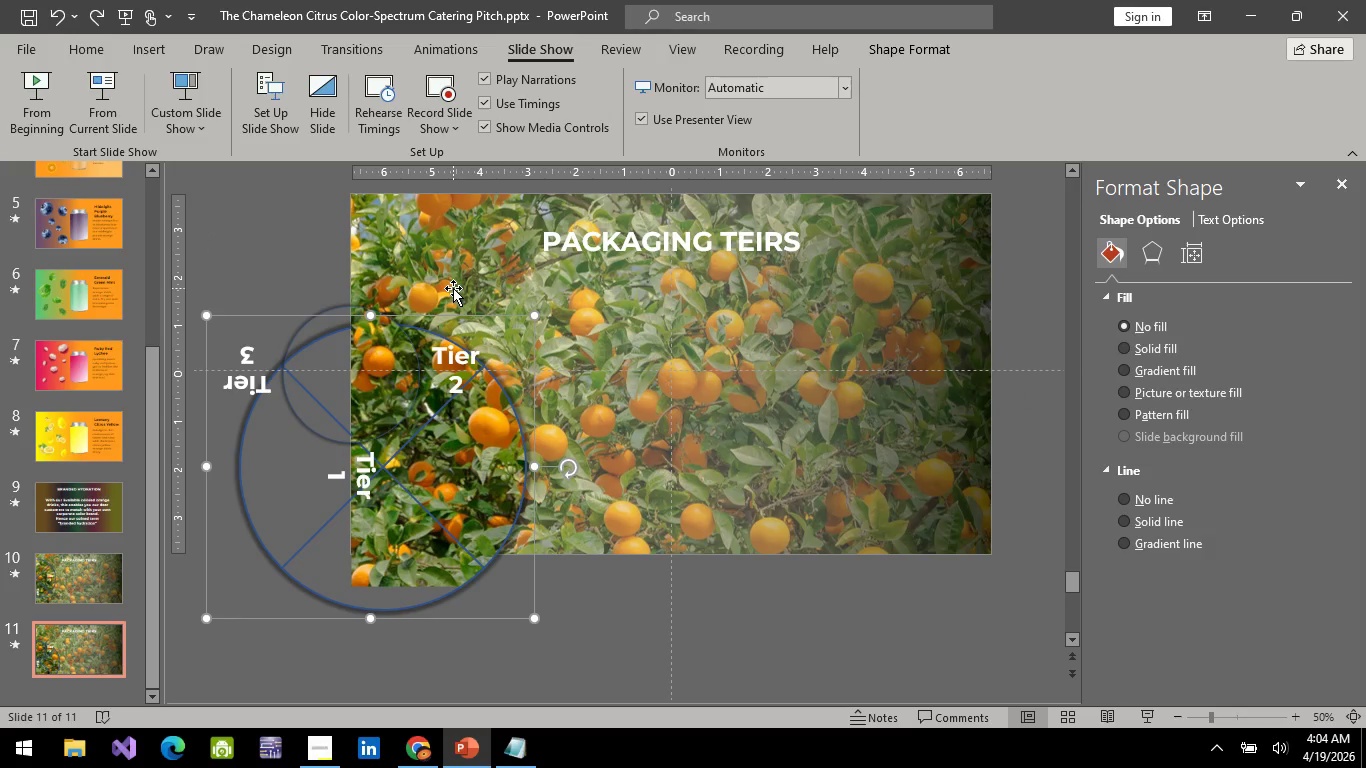 
key(Control+Z)
 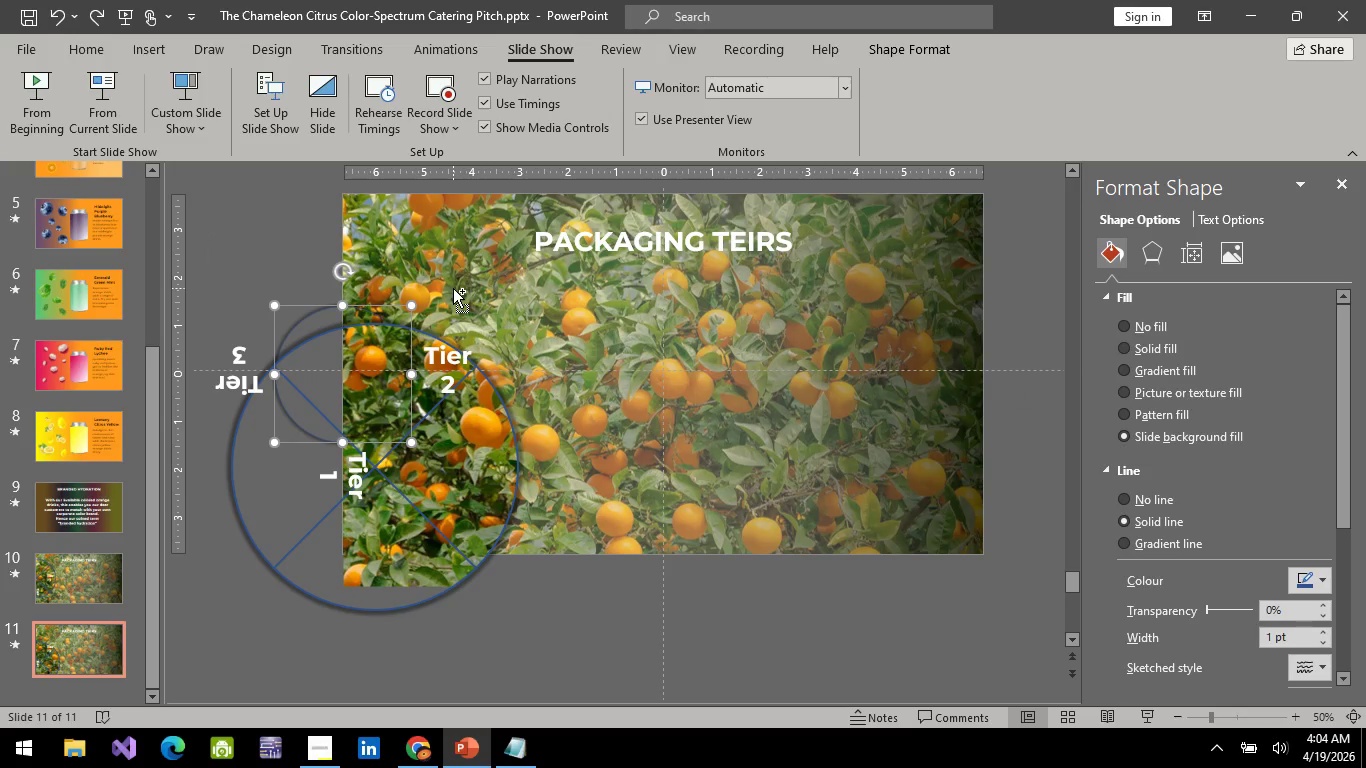 
key(Control+Z)
 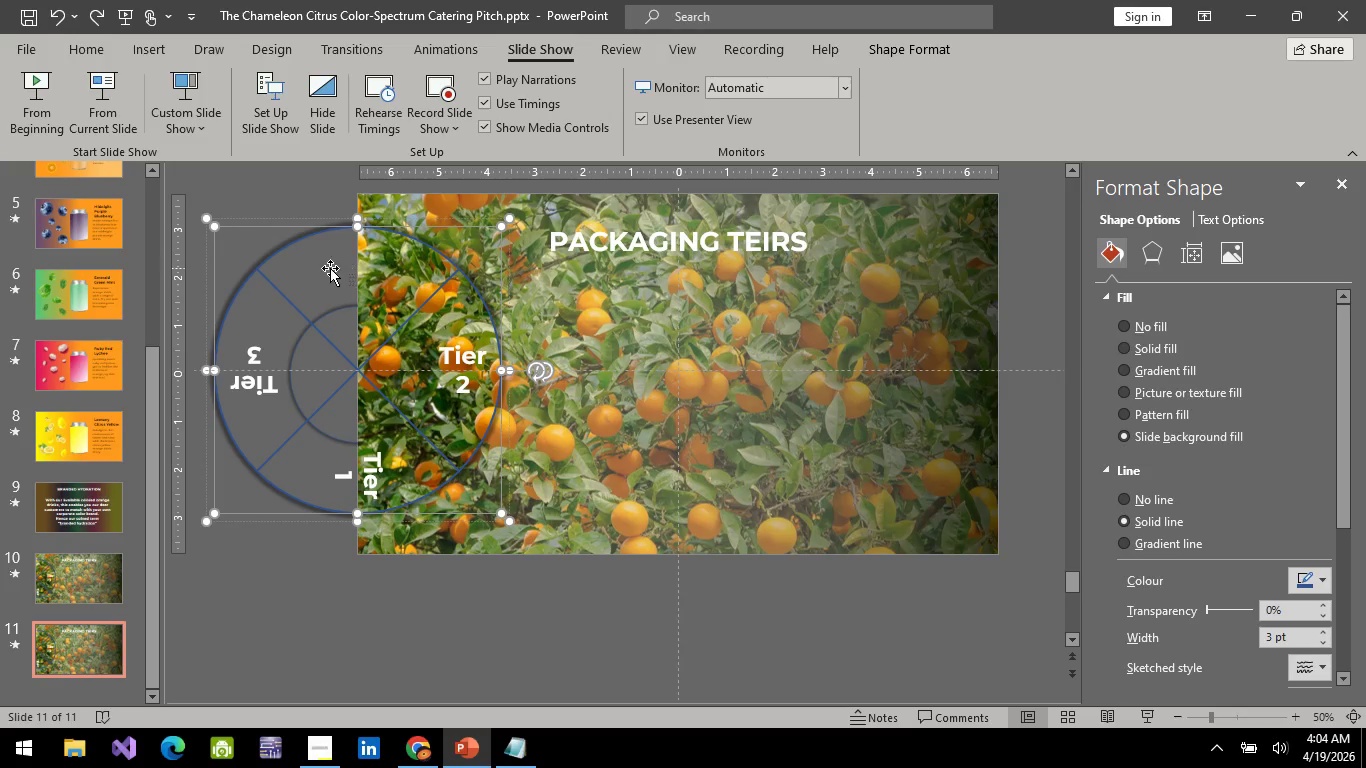 
left_click([552, 677])
 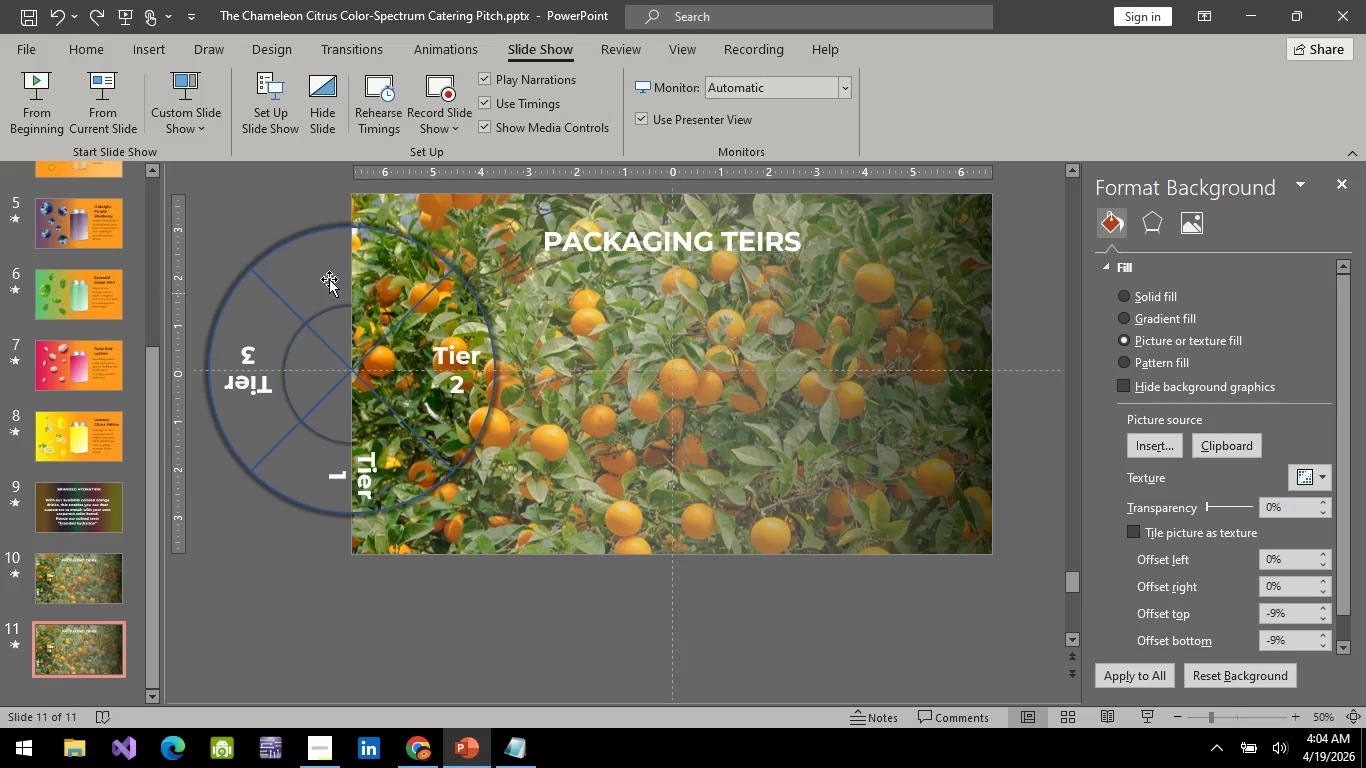 
left_click([321, 271])
 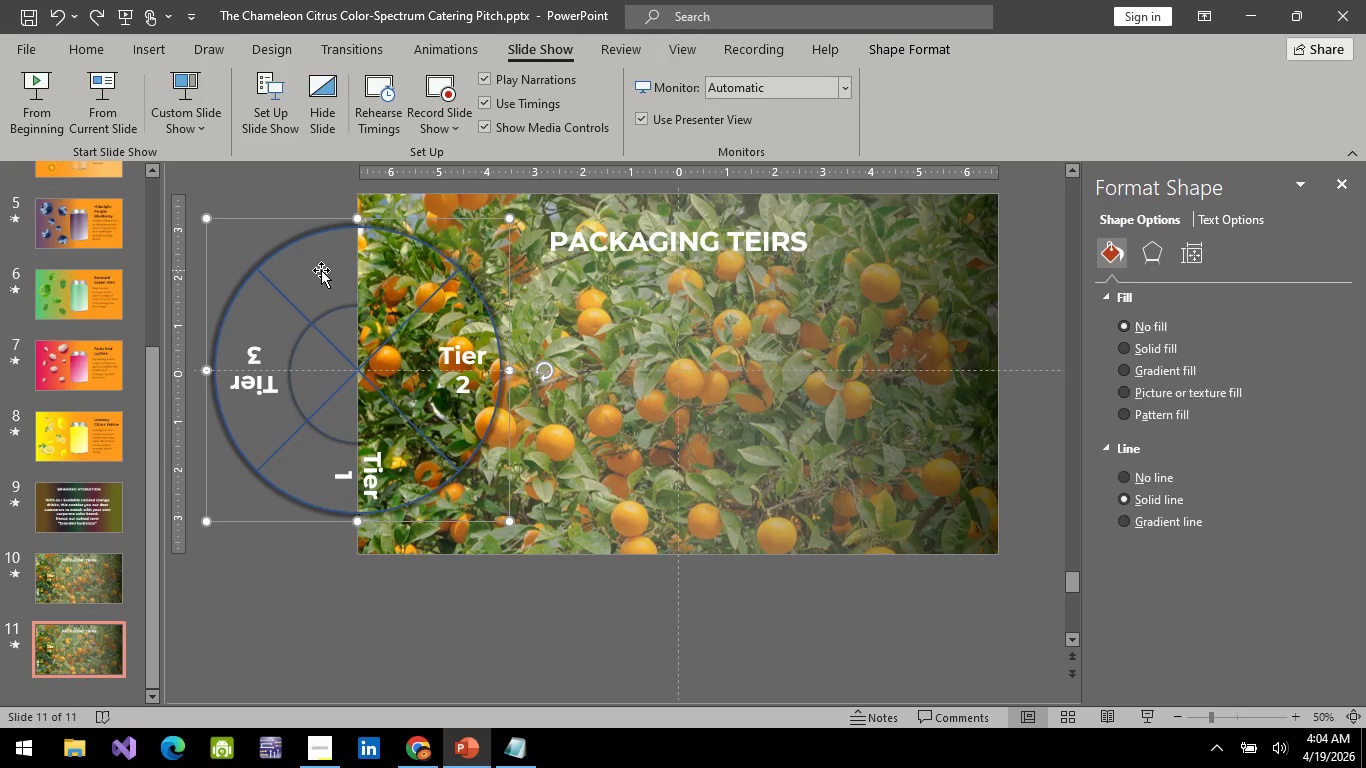 
left_click_drag(start_coordinate=[322, 271], to_coordinate=[510, 408])
 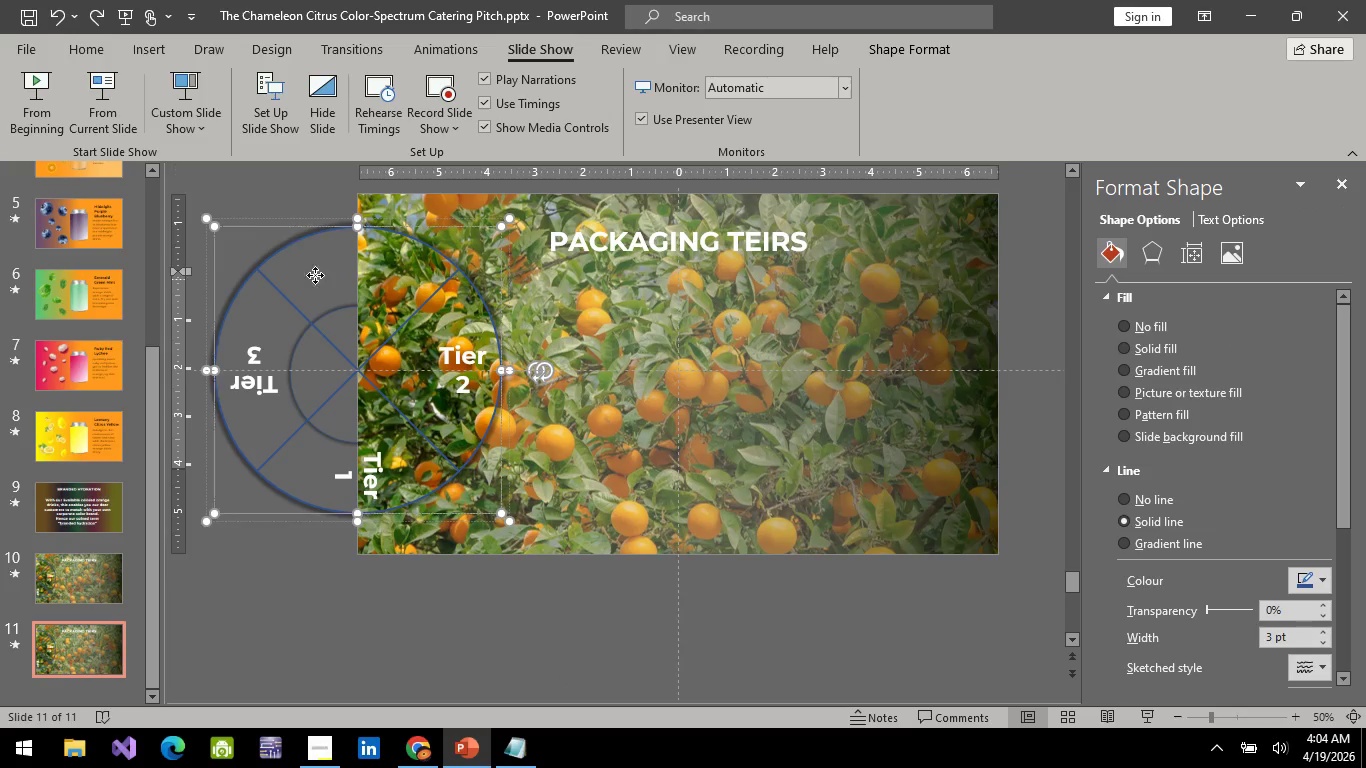 
left_click_drag(start_coordinate=[303, 258], to_coordinate=[535, 515])
 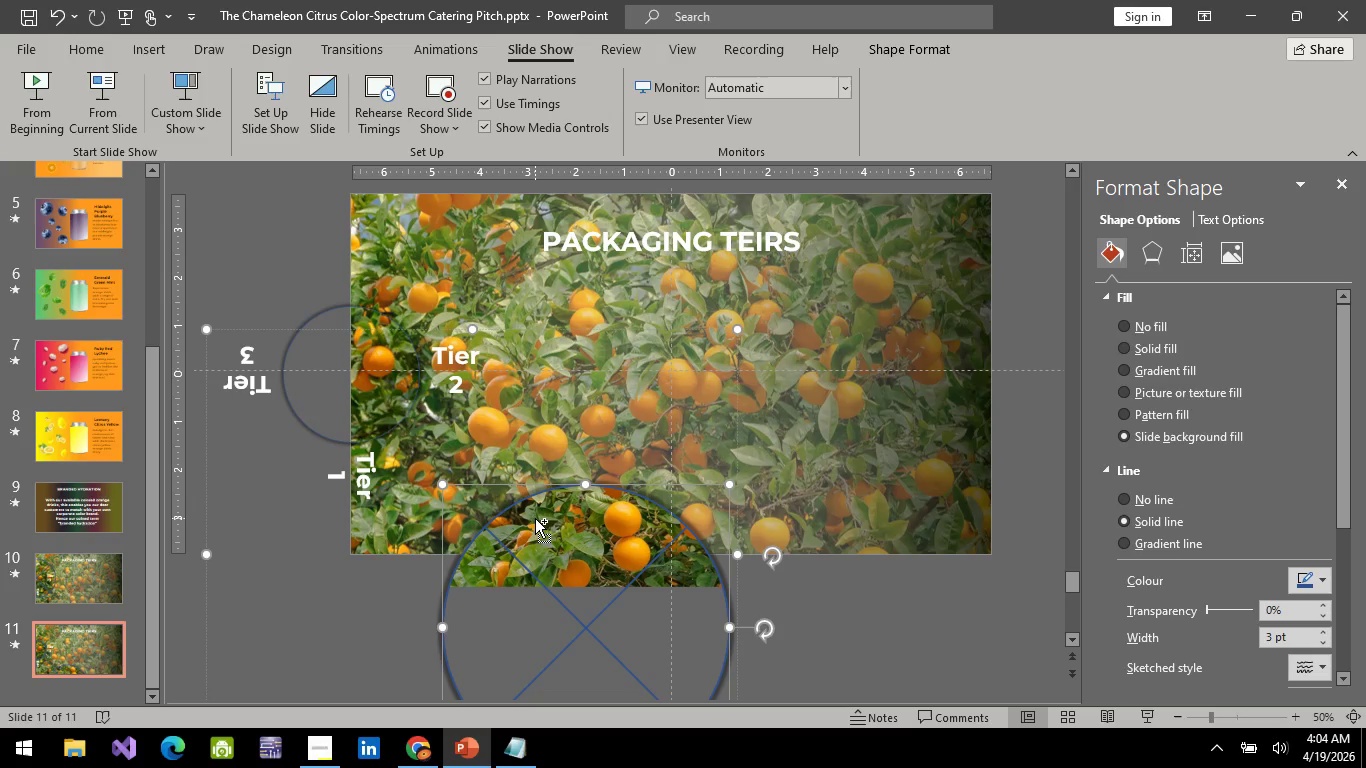 
key(Control+Z)
 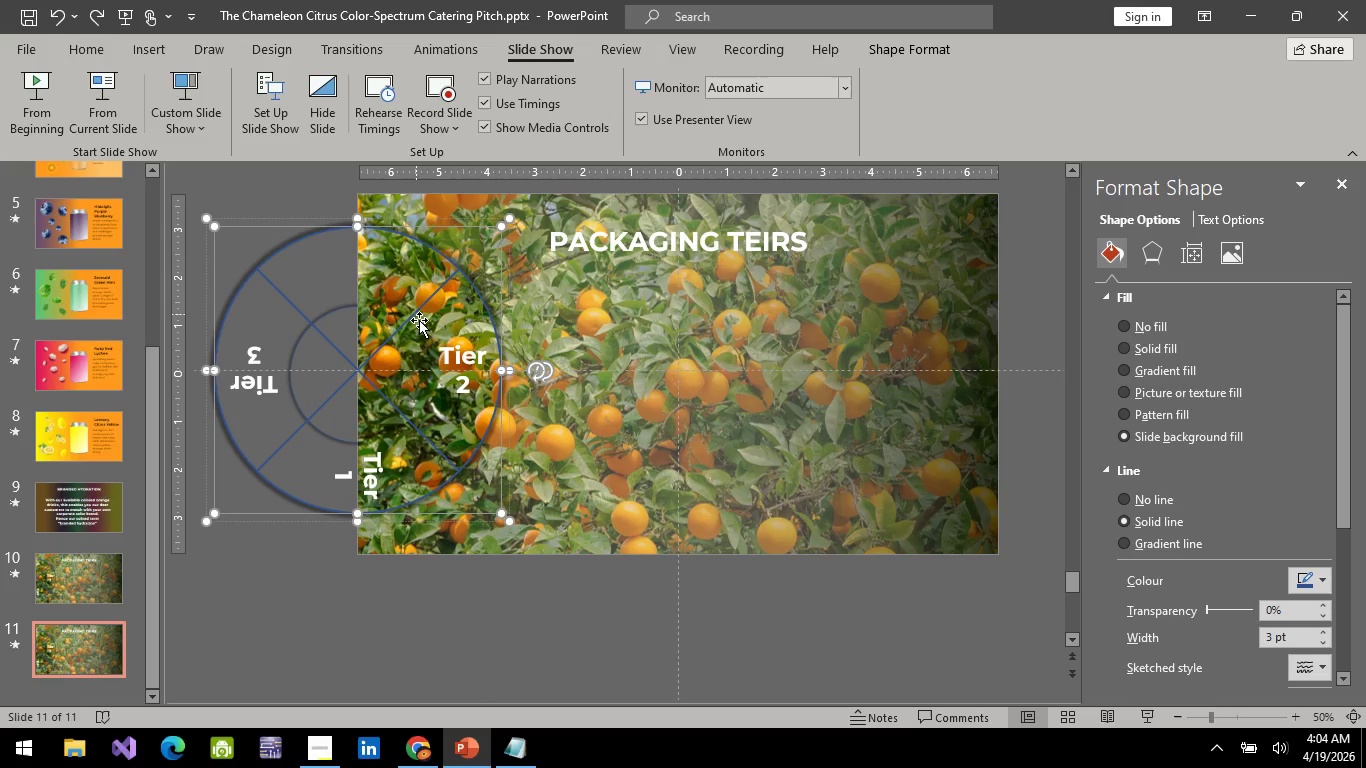 
left_click([434, 298])
 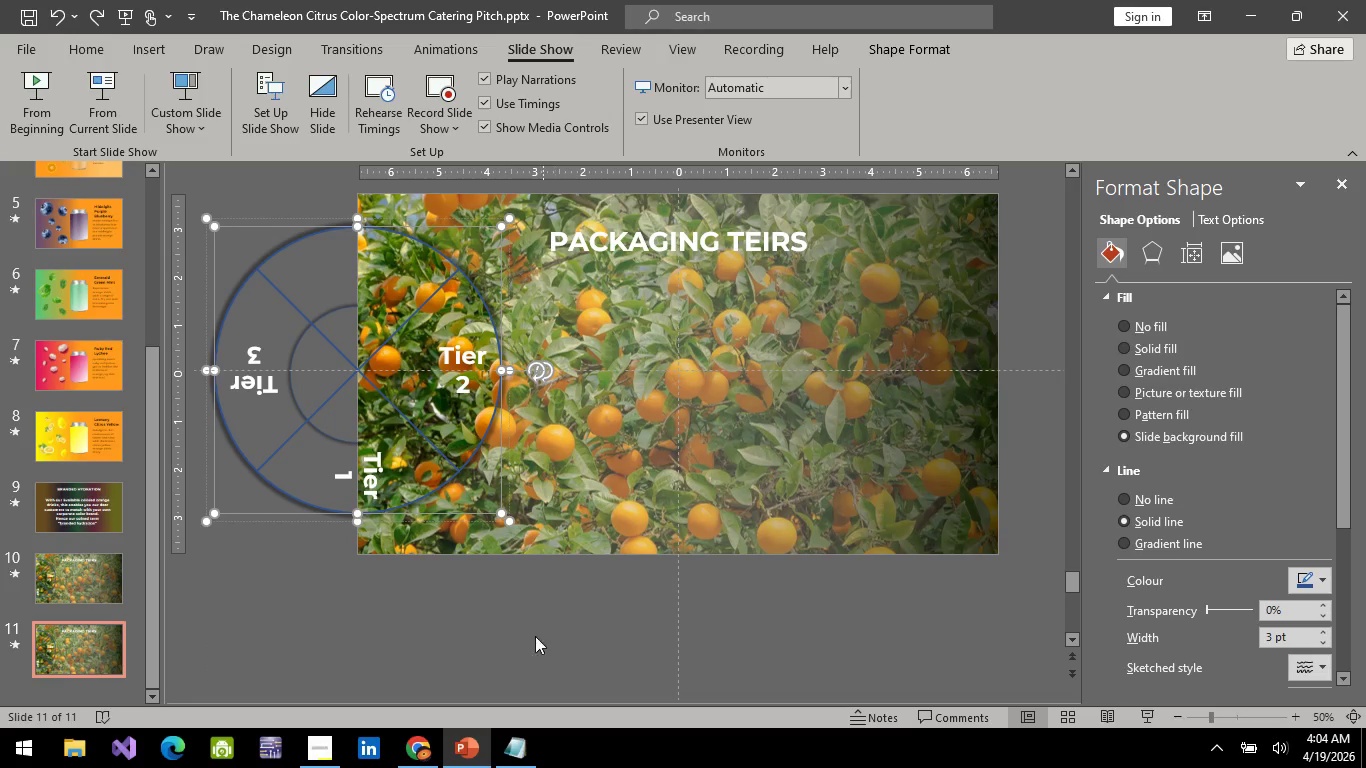 
left_click_drag(start_coordinate=[537, 373], to_coordinate=[407, 580])
 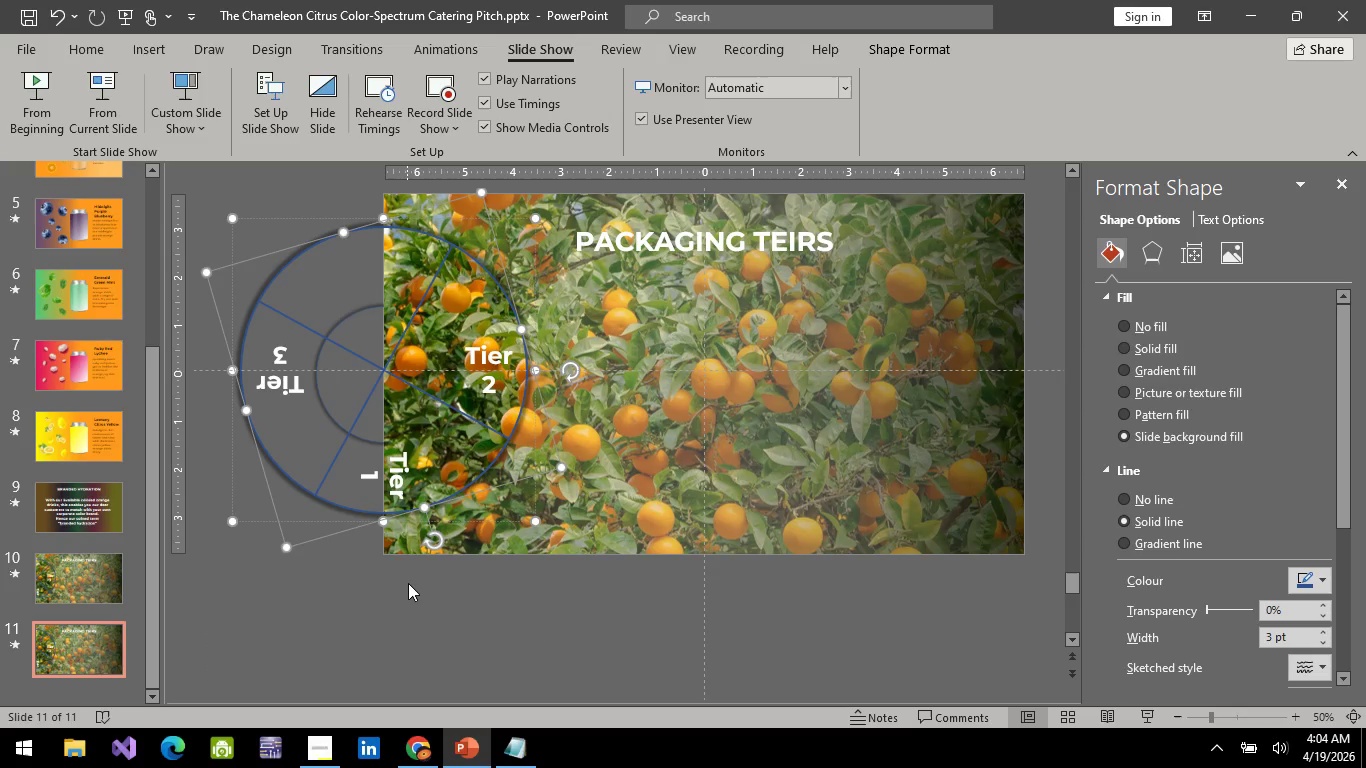 
key(Control+Z)
 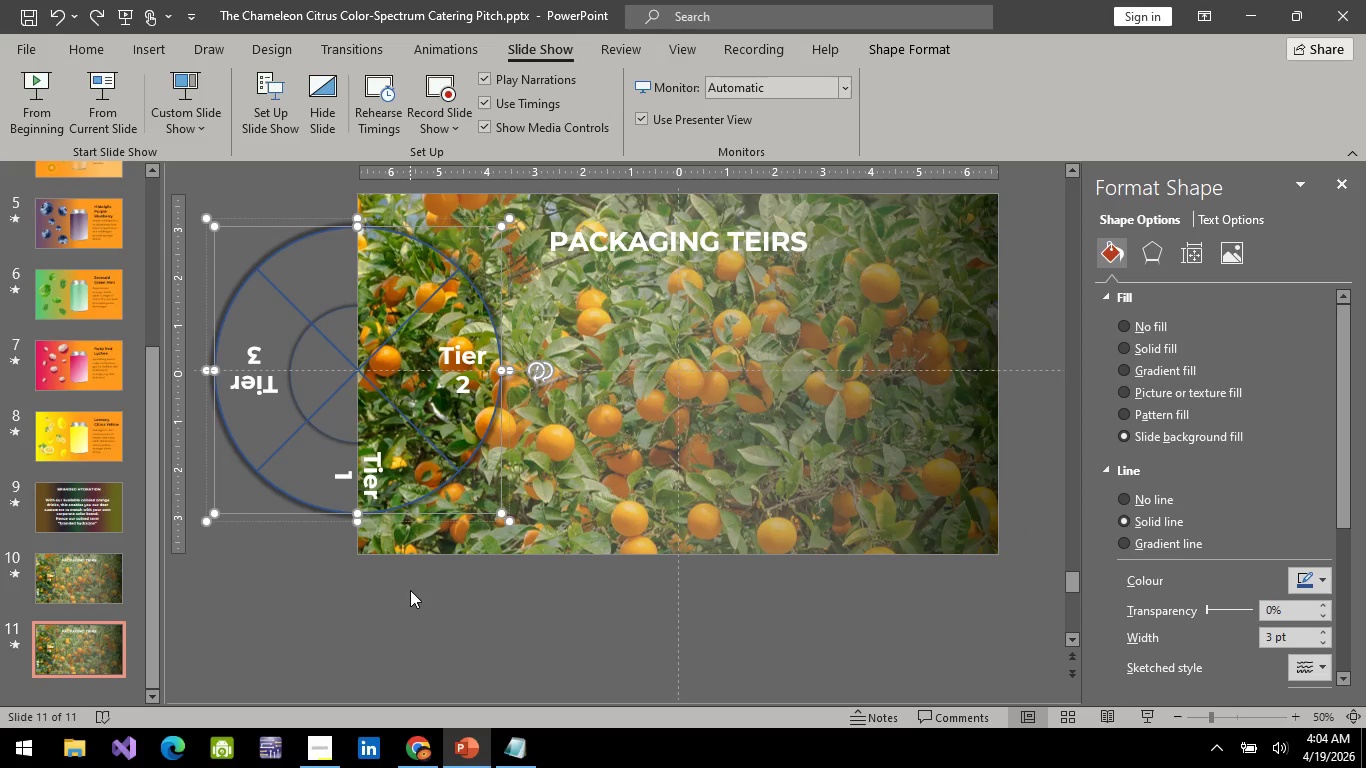 
key(Control+Z)
 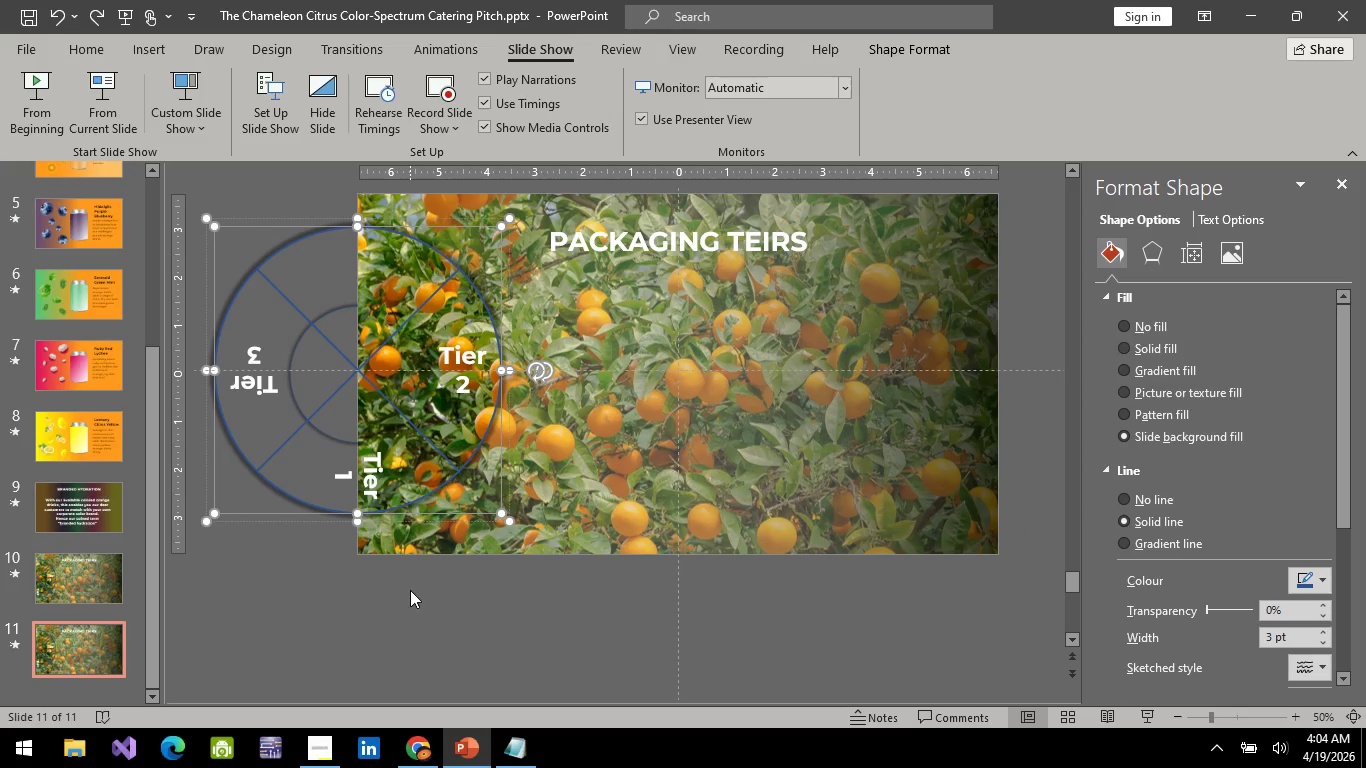 
key(Control+Z)
 